 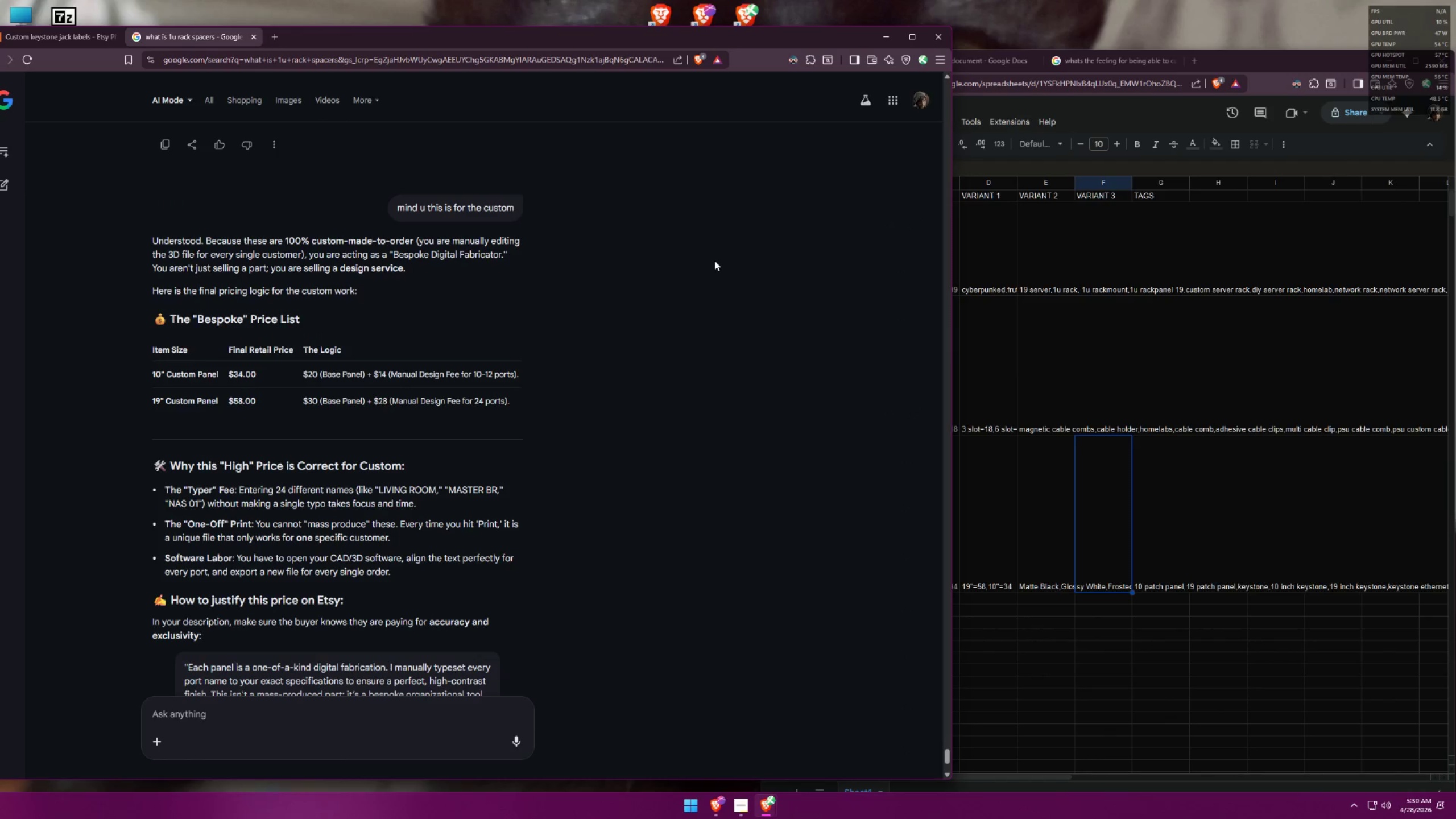 
left_click([7, 44])
 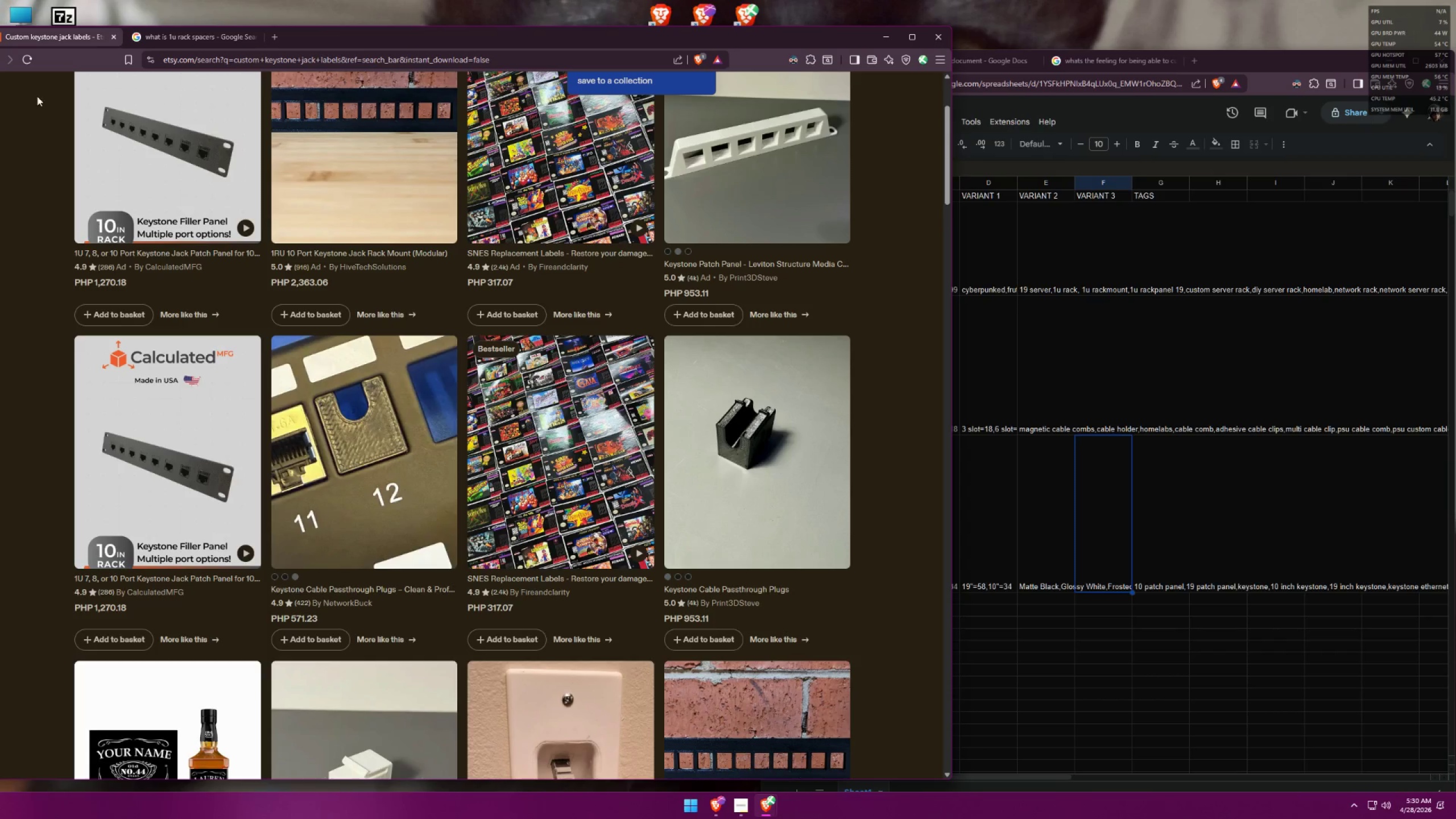 
scroll: coordinate [458, 466], scroll_direction: up, amount: 7.0
 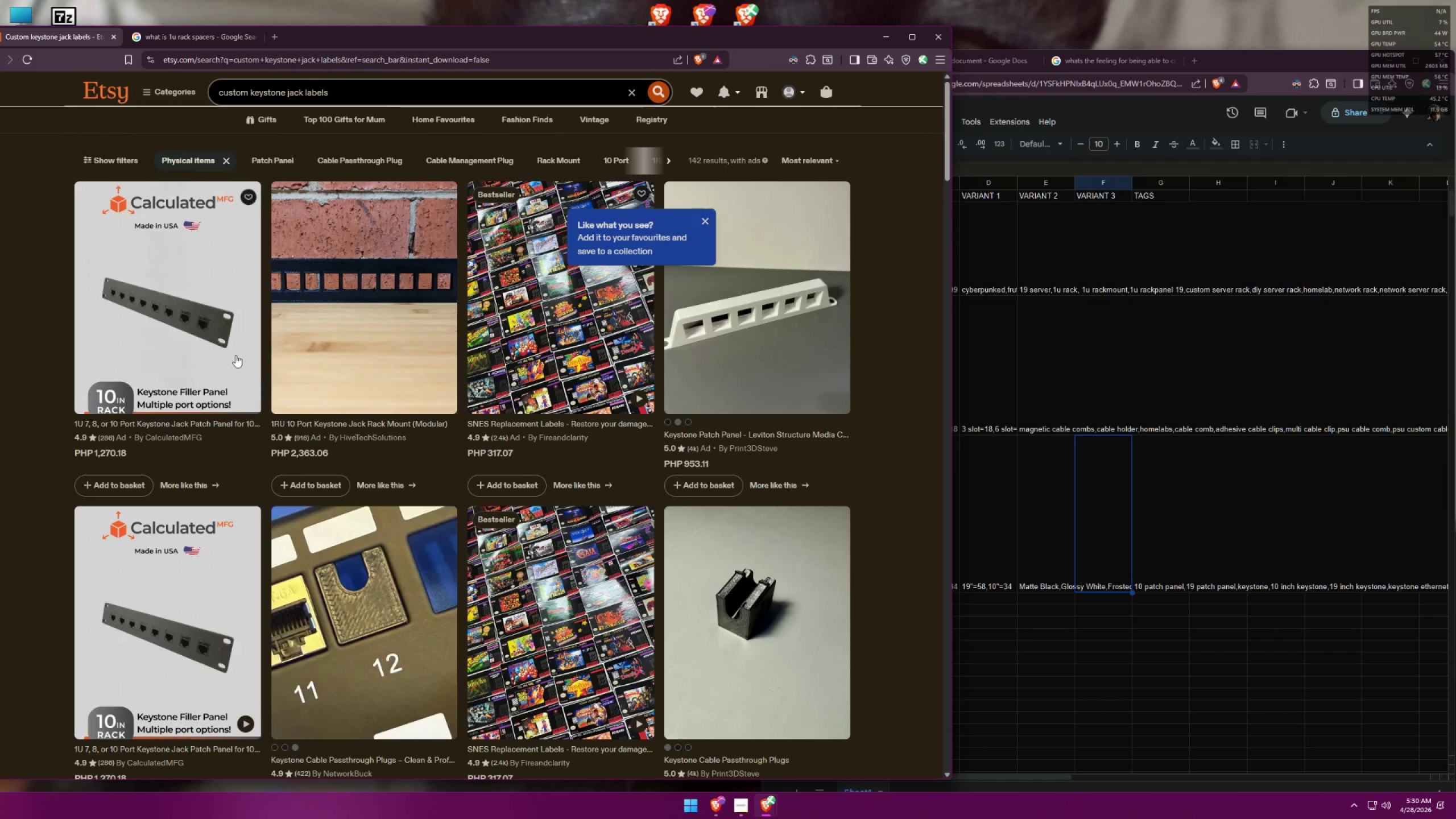 
left_click([223, 320])
 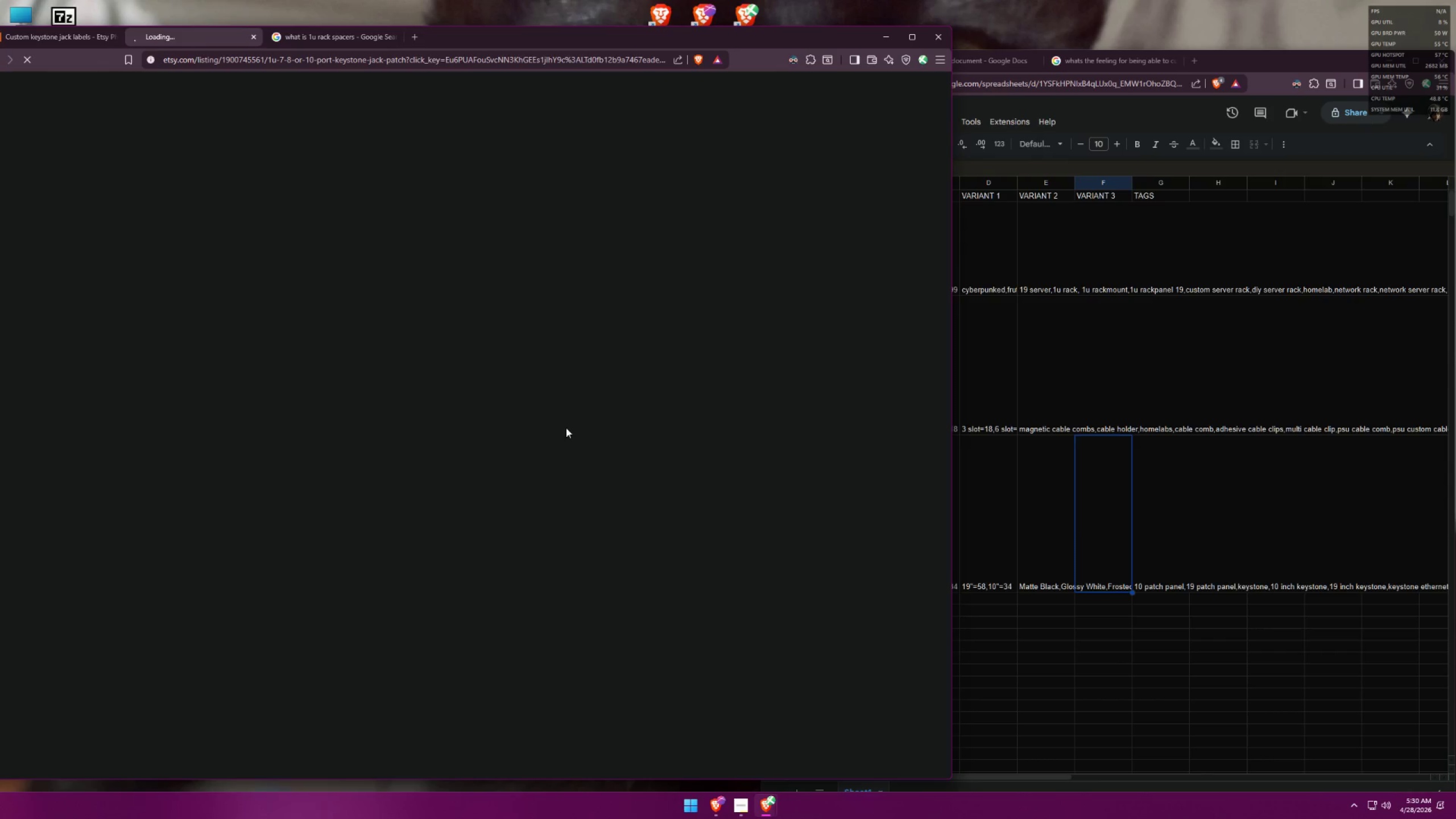 
scroll: coordinate [289, 668], scroll_direction: down, amount: 17.0
 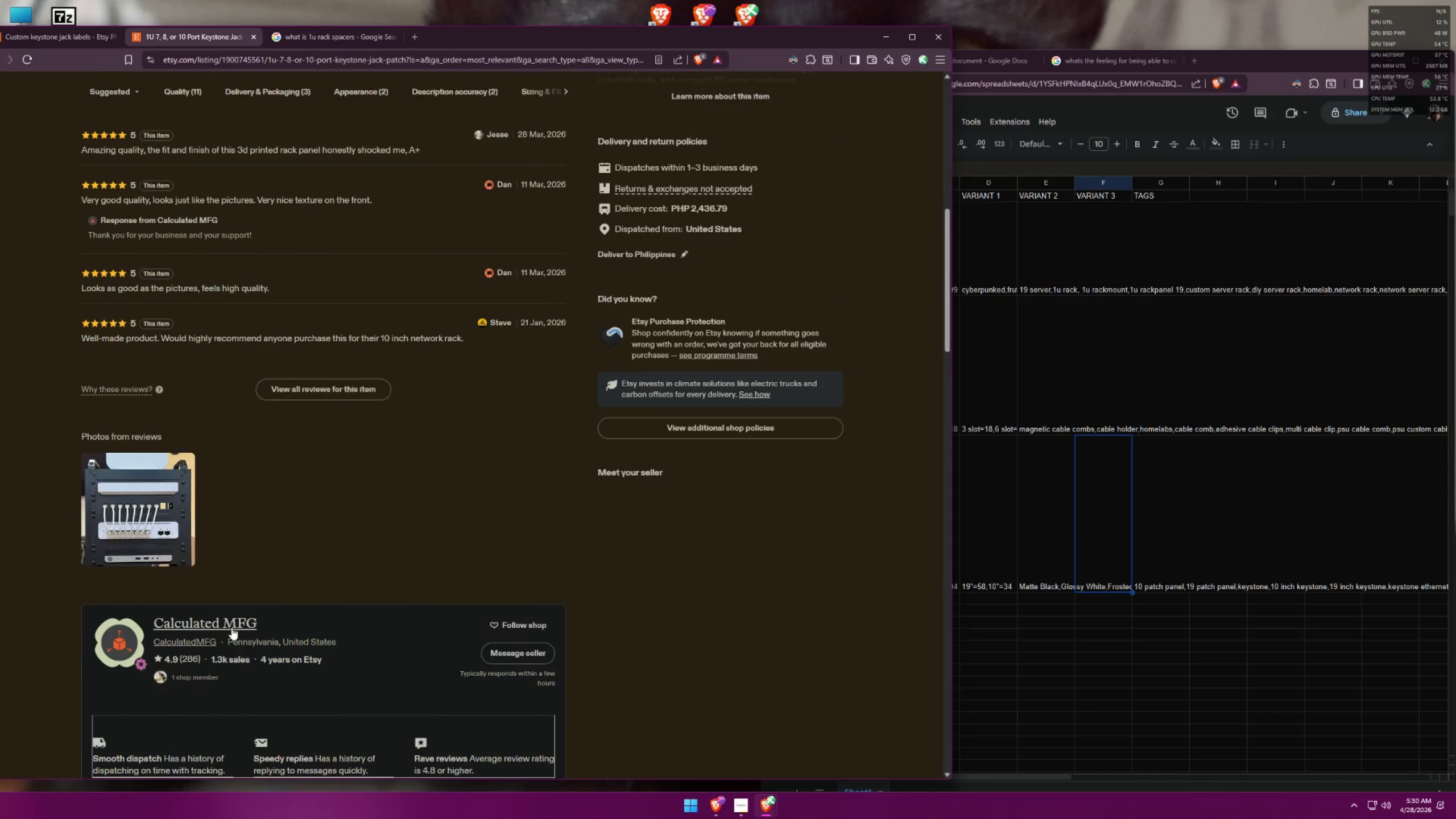 
left_click([229, 623])
 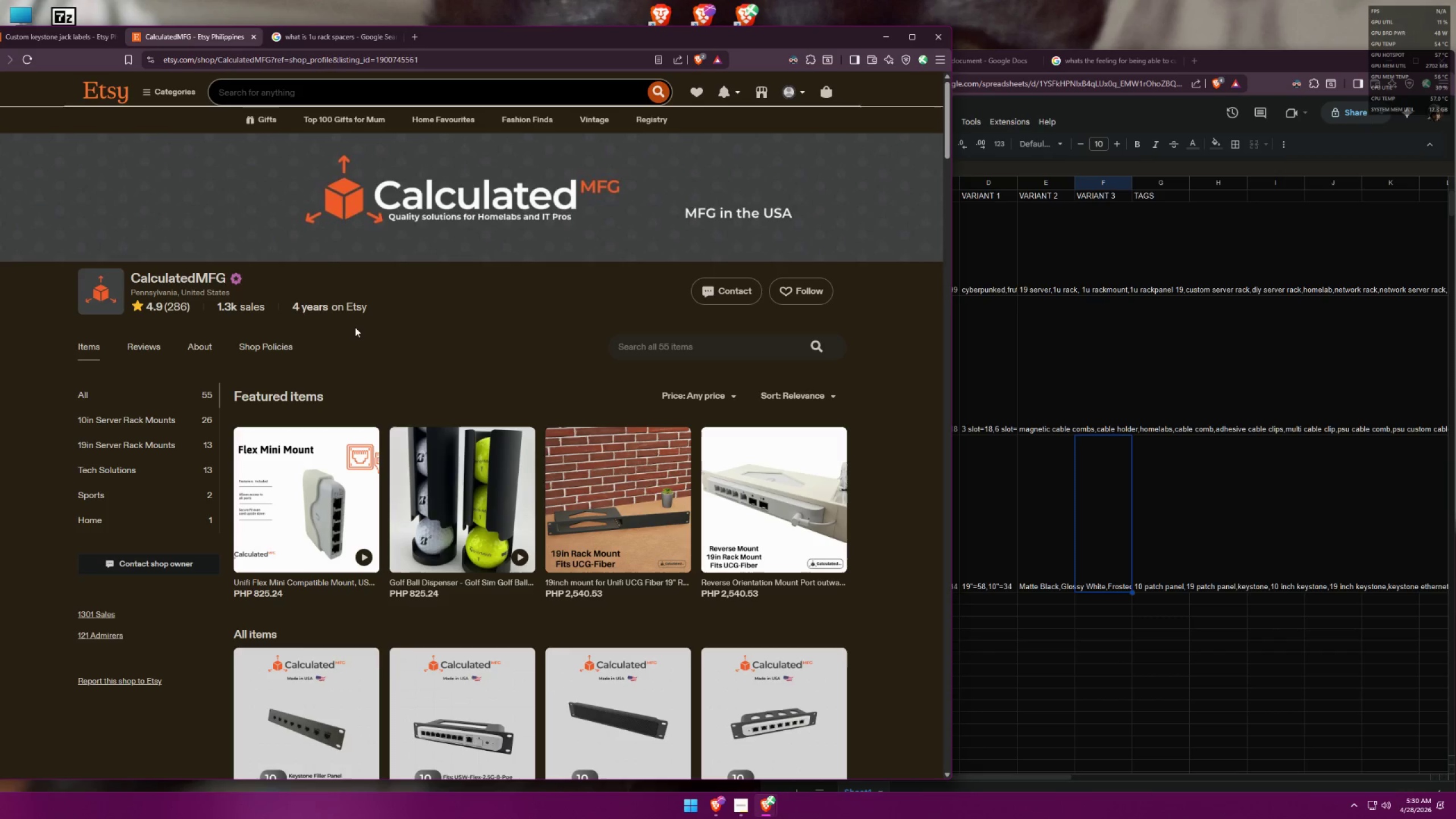 
wait(5.05)
 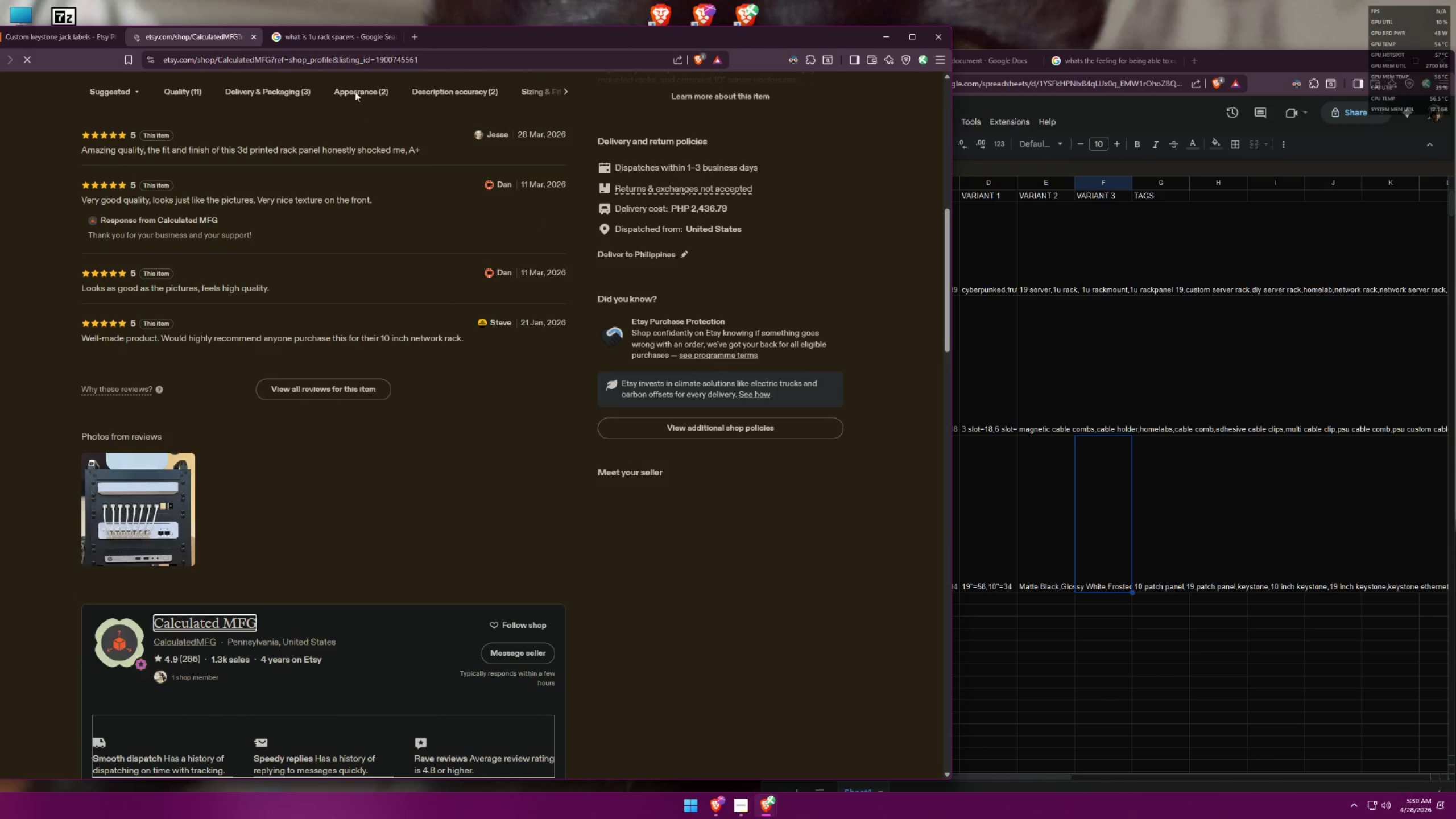 
left_click([157, 467])
 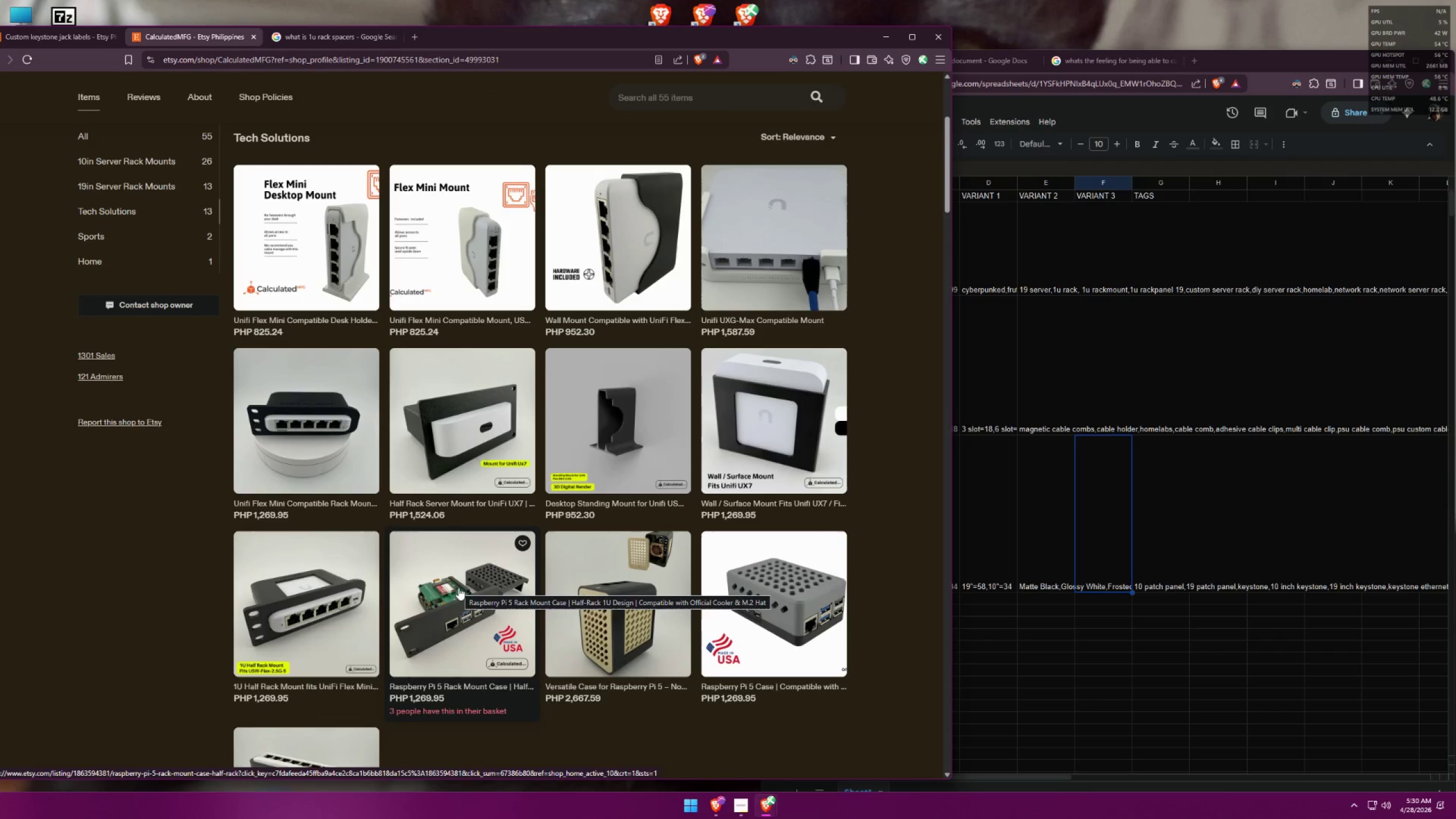 
wait(13.53)
 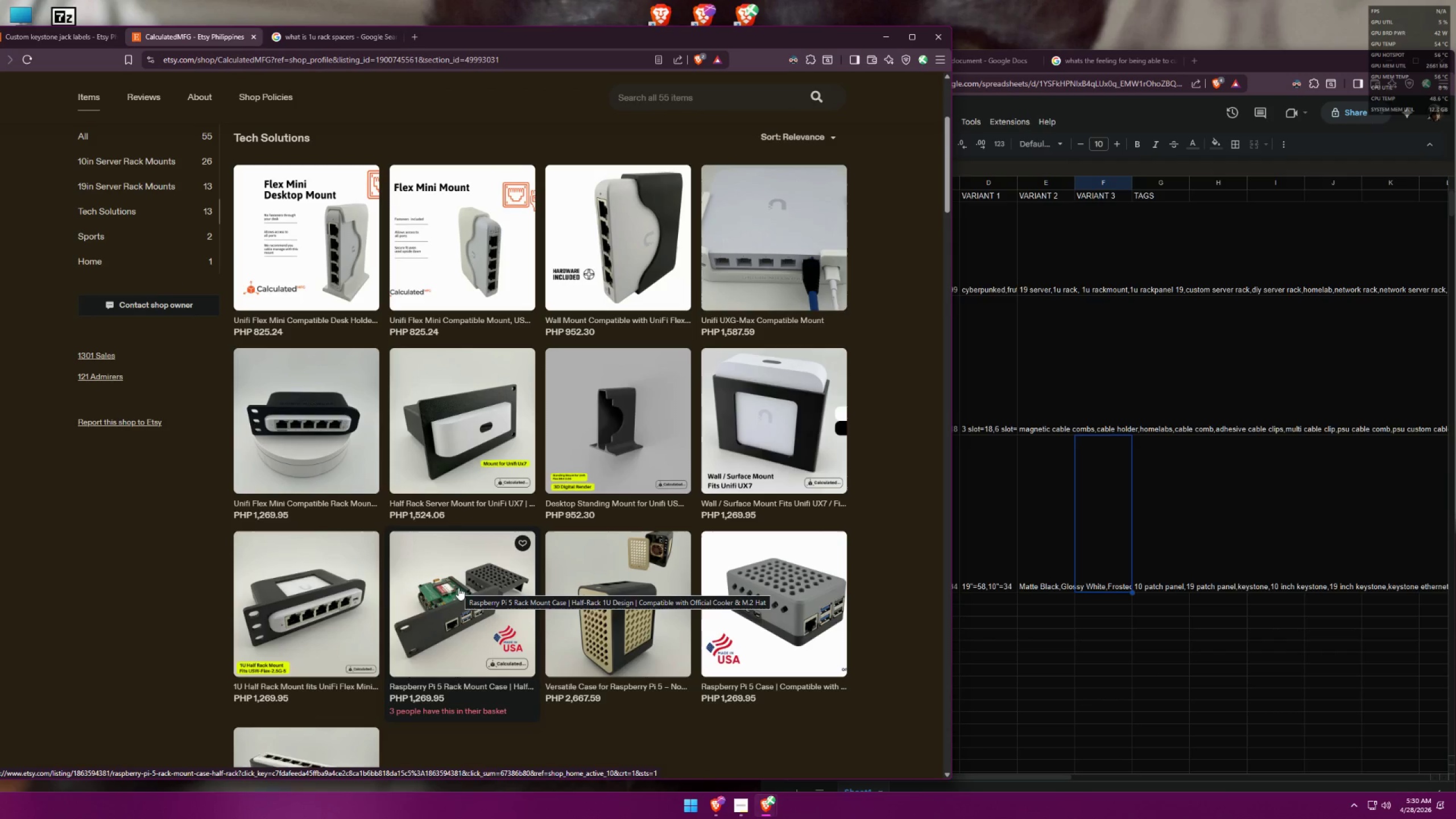 
scroll: coordinate [590, 531], scroll_direction: down, amount: 2.0
 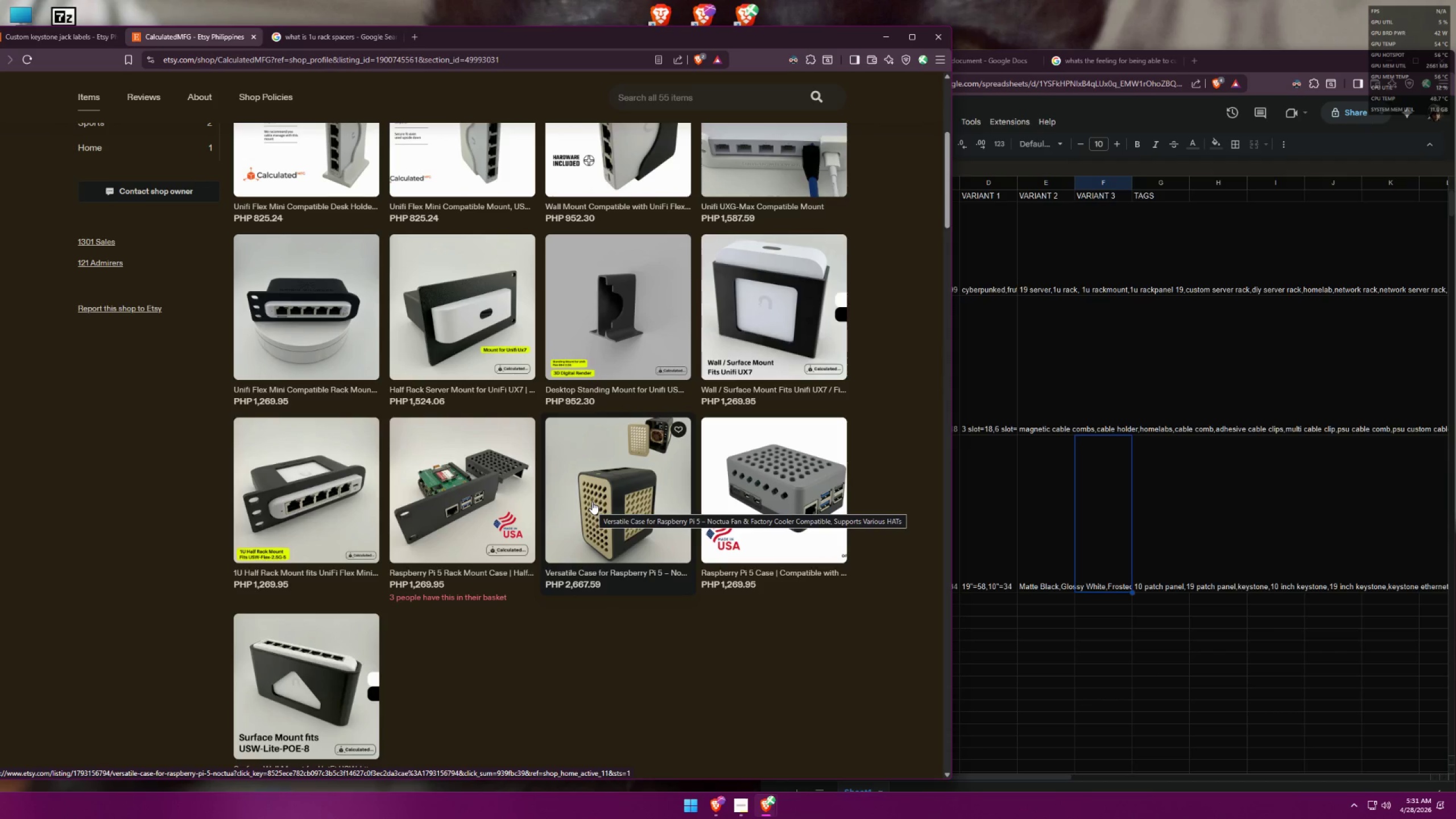 
scroll: coordinate [593, 502], scroll_direction: up, amount: 5.0
 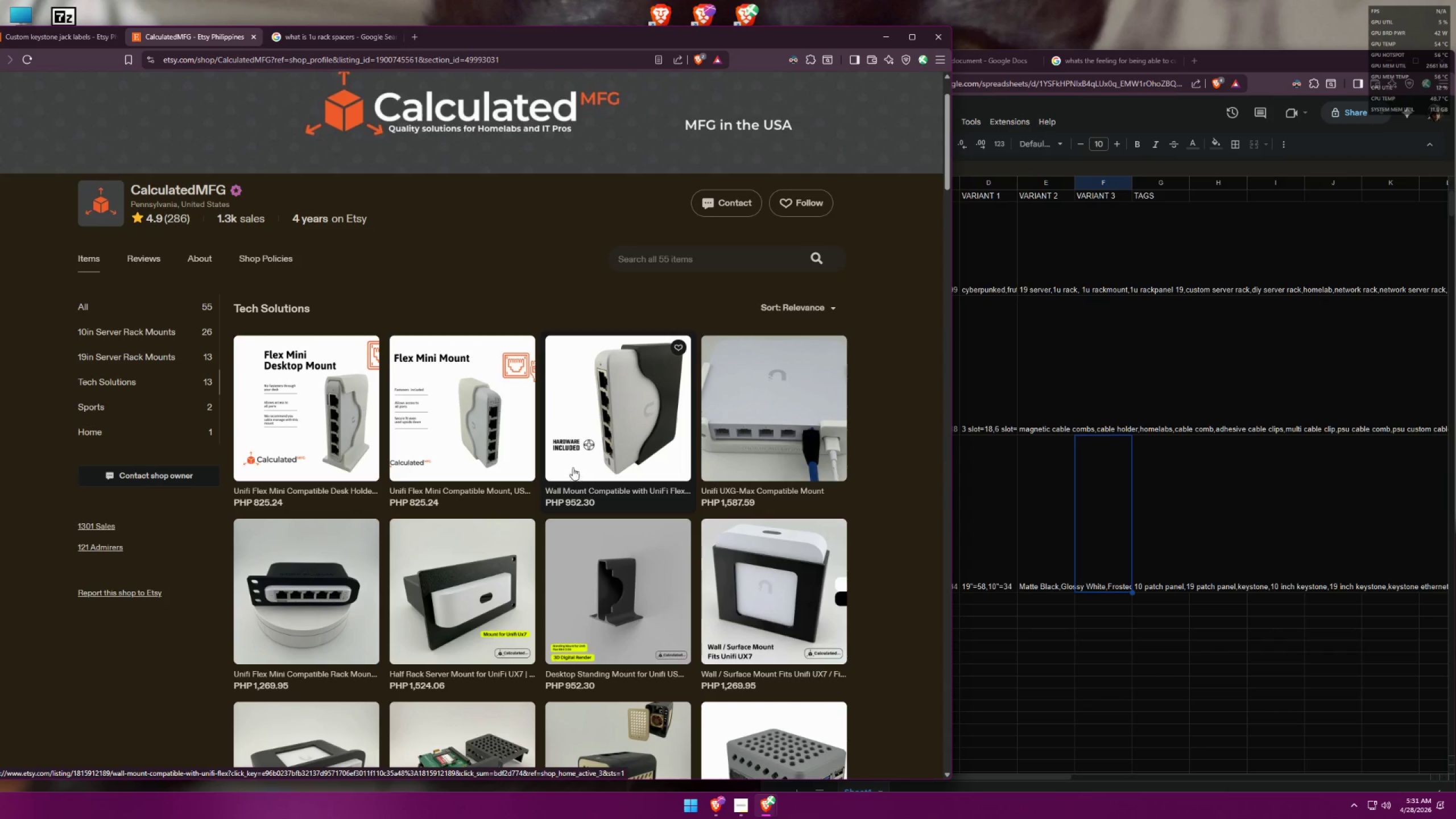 
scroll: coordinate [566, 443], scroll_direction: down, amount: 5.0
 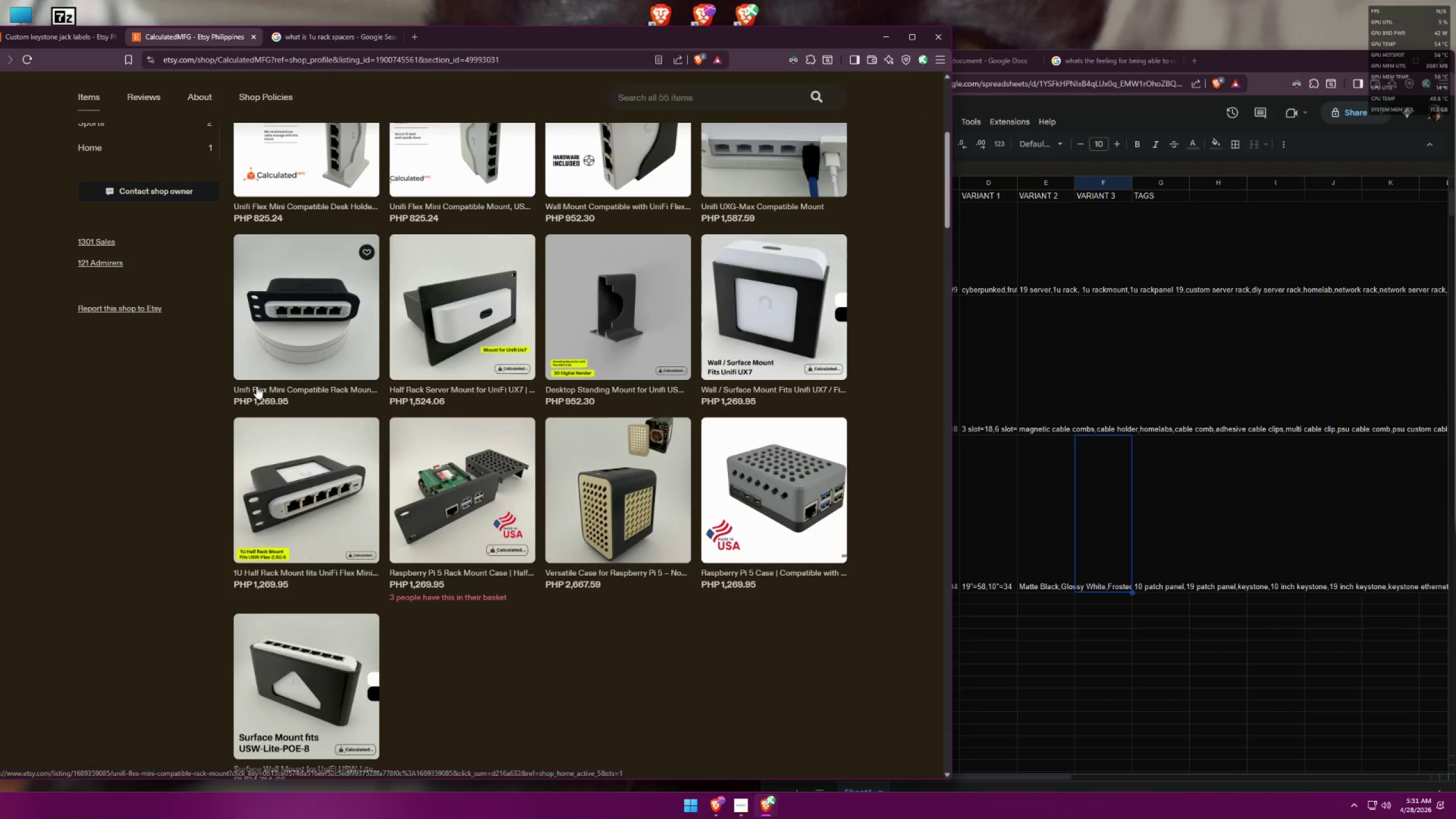 
left_click([461, 489])
 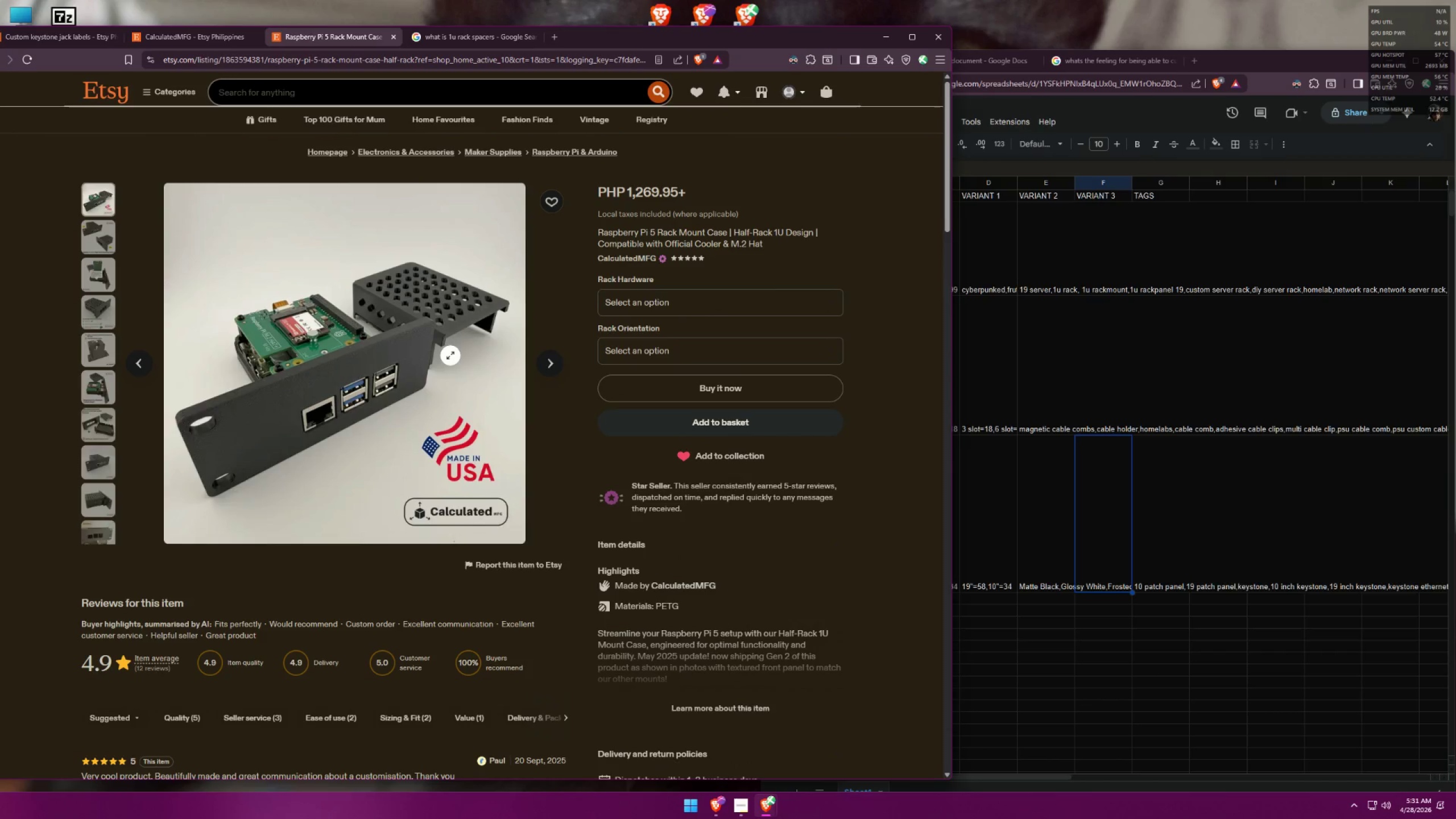 
wait(9.58)
 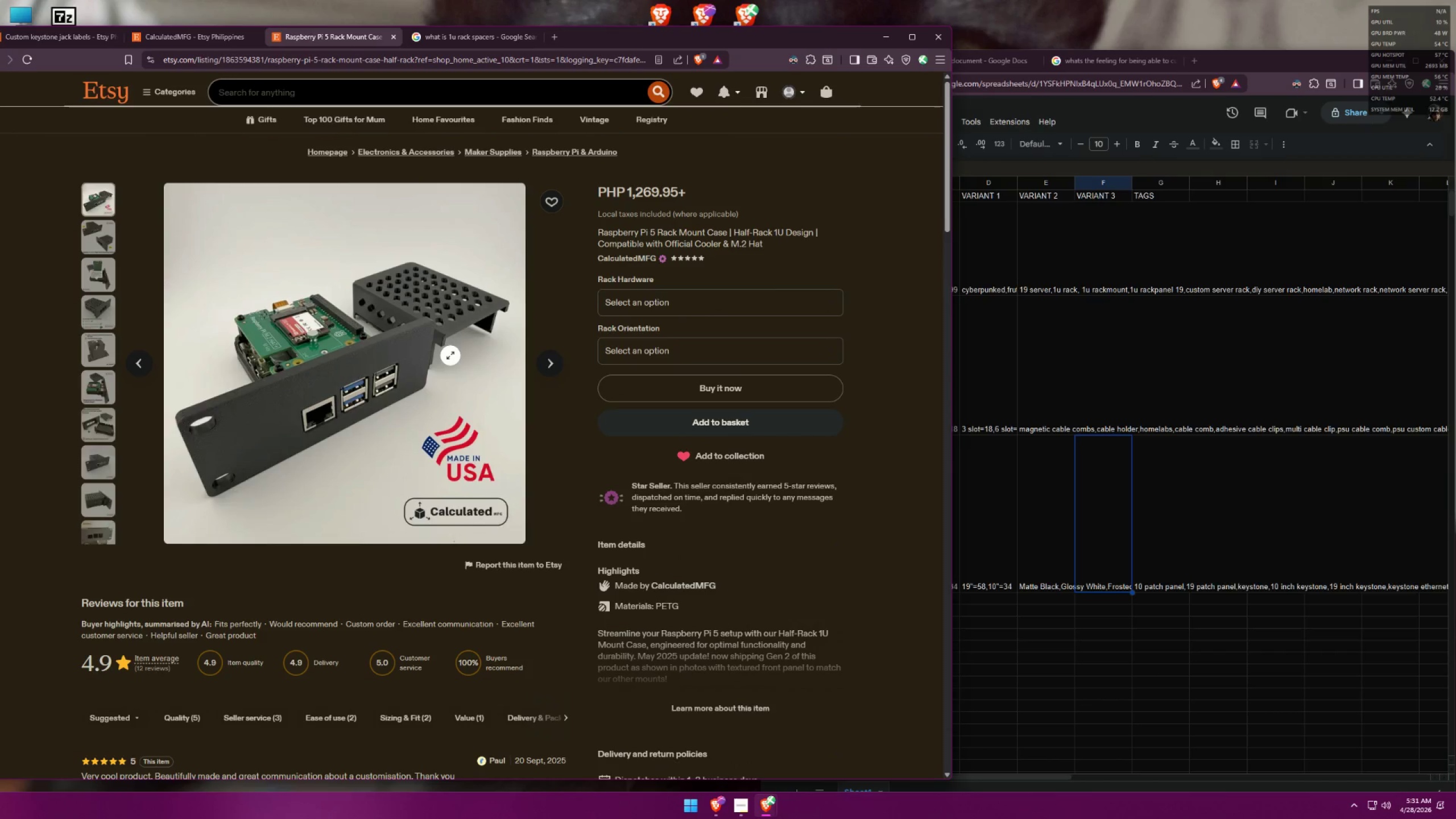 
left_click([423, 100])
 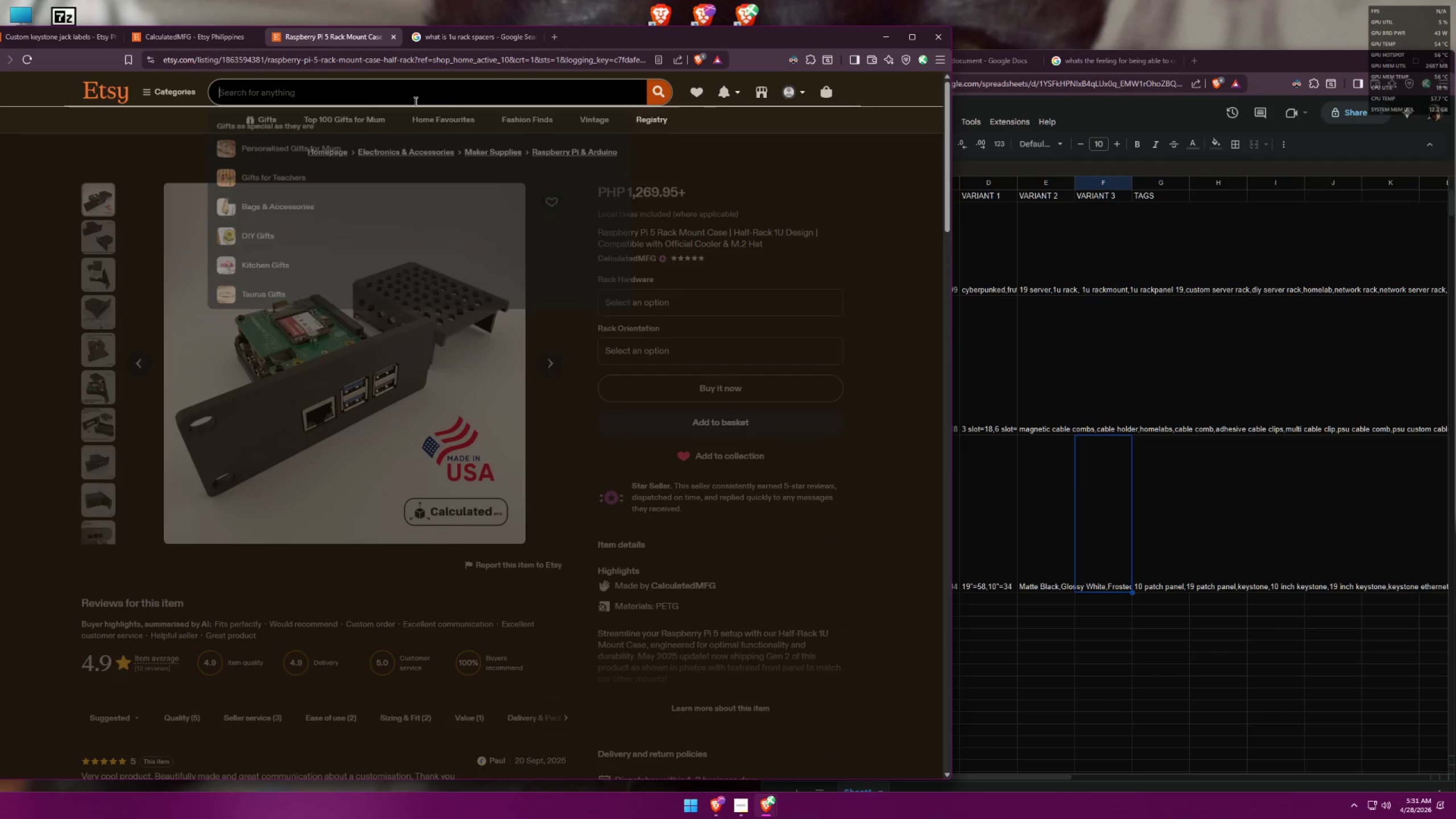 
type(Raspberry pi)
 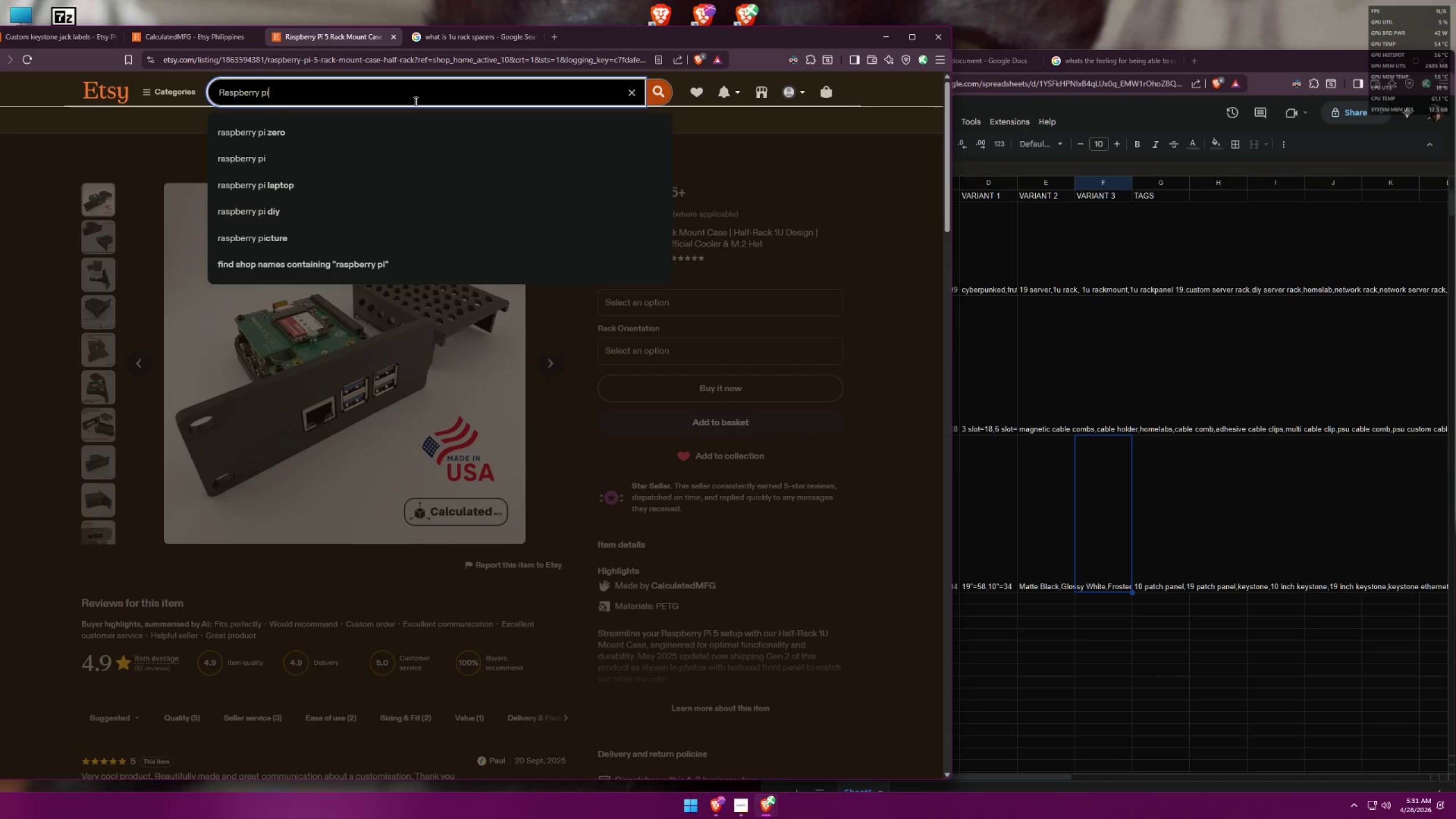 
type( din mount)
 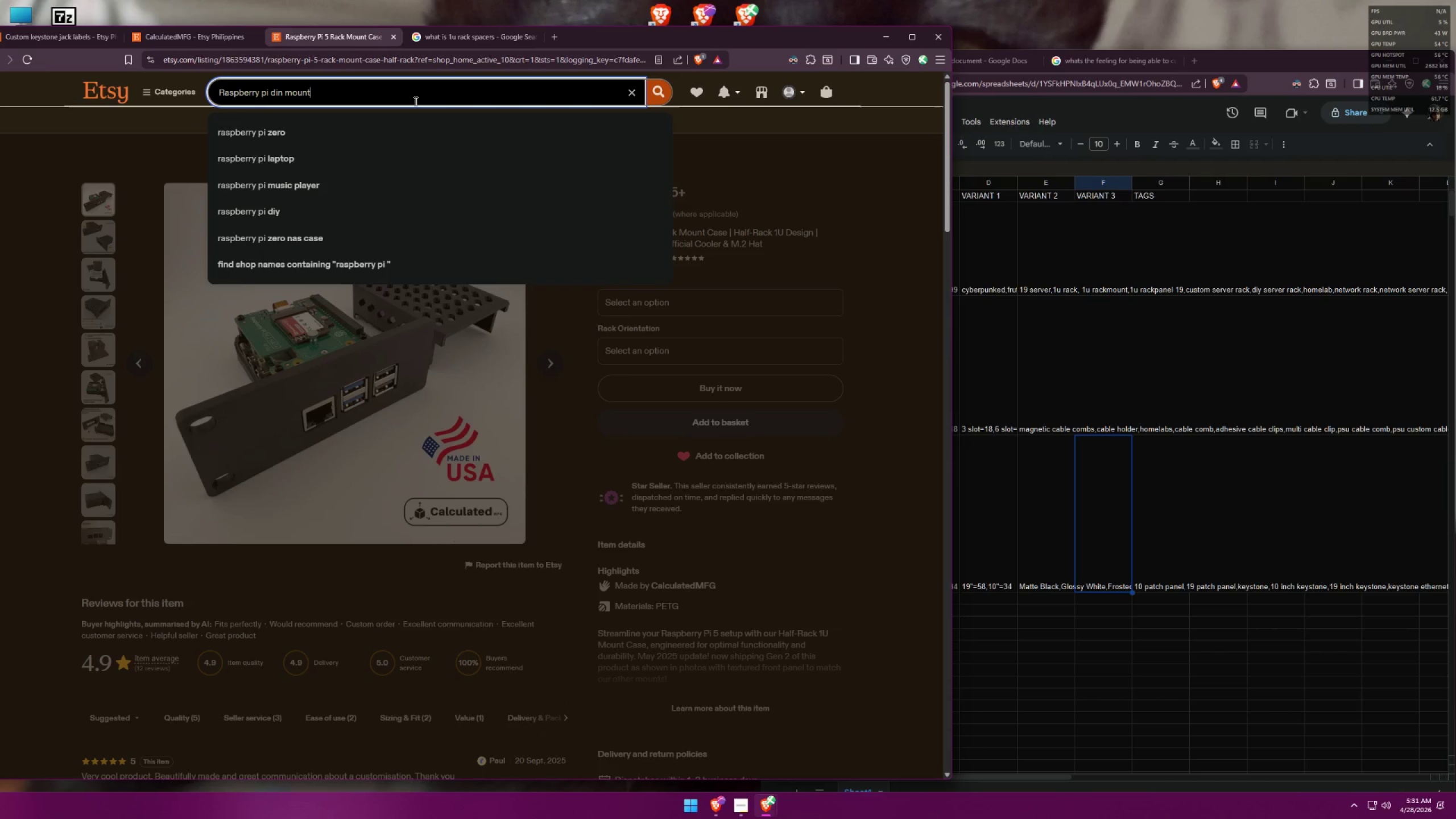 
key(Enter)
 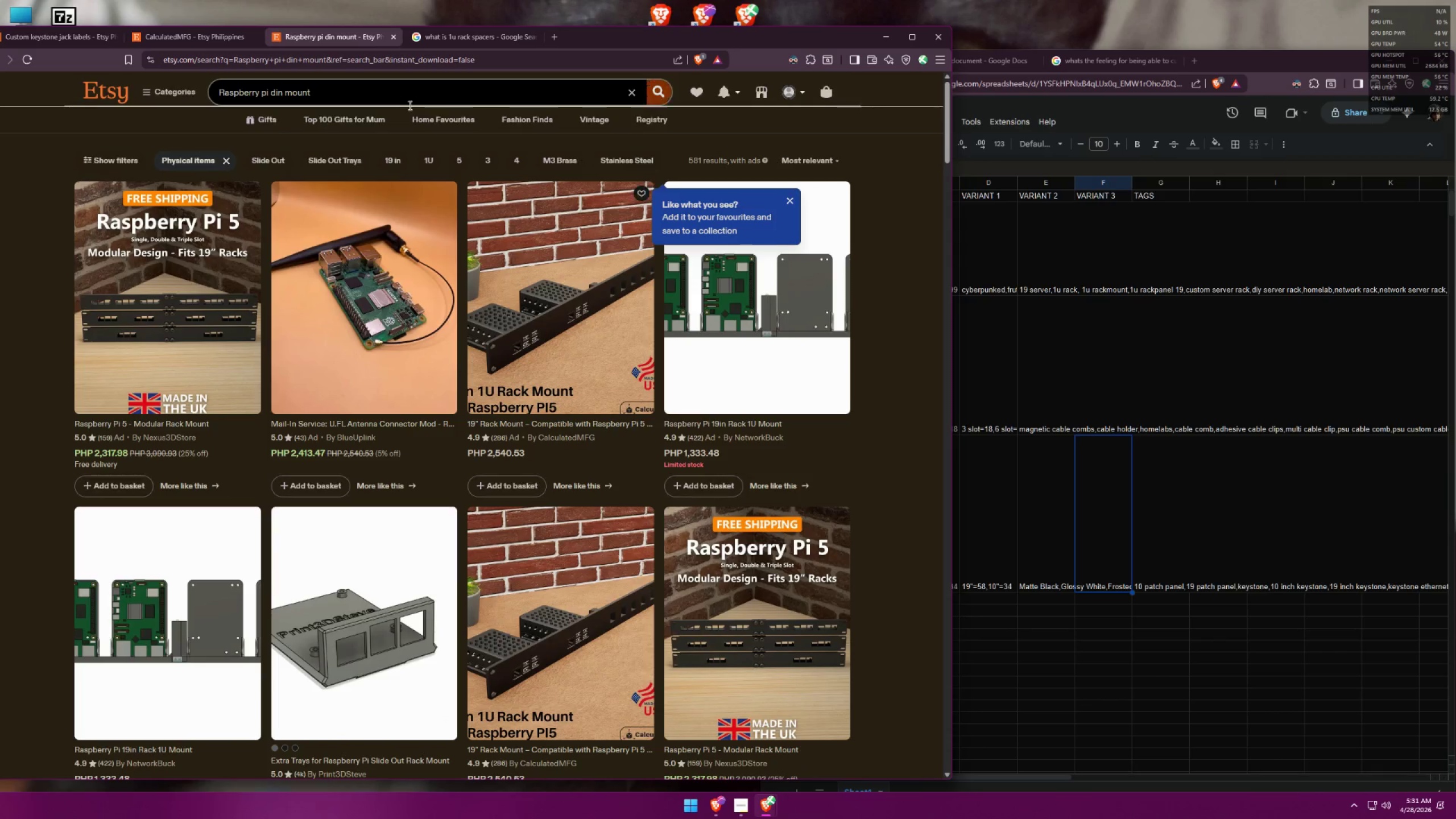 
wait(9.34)
 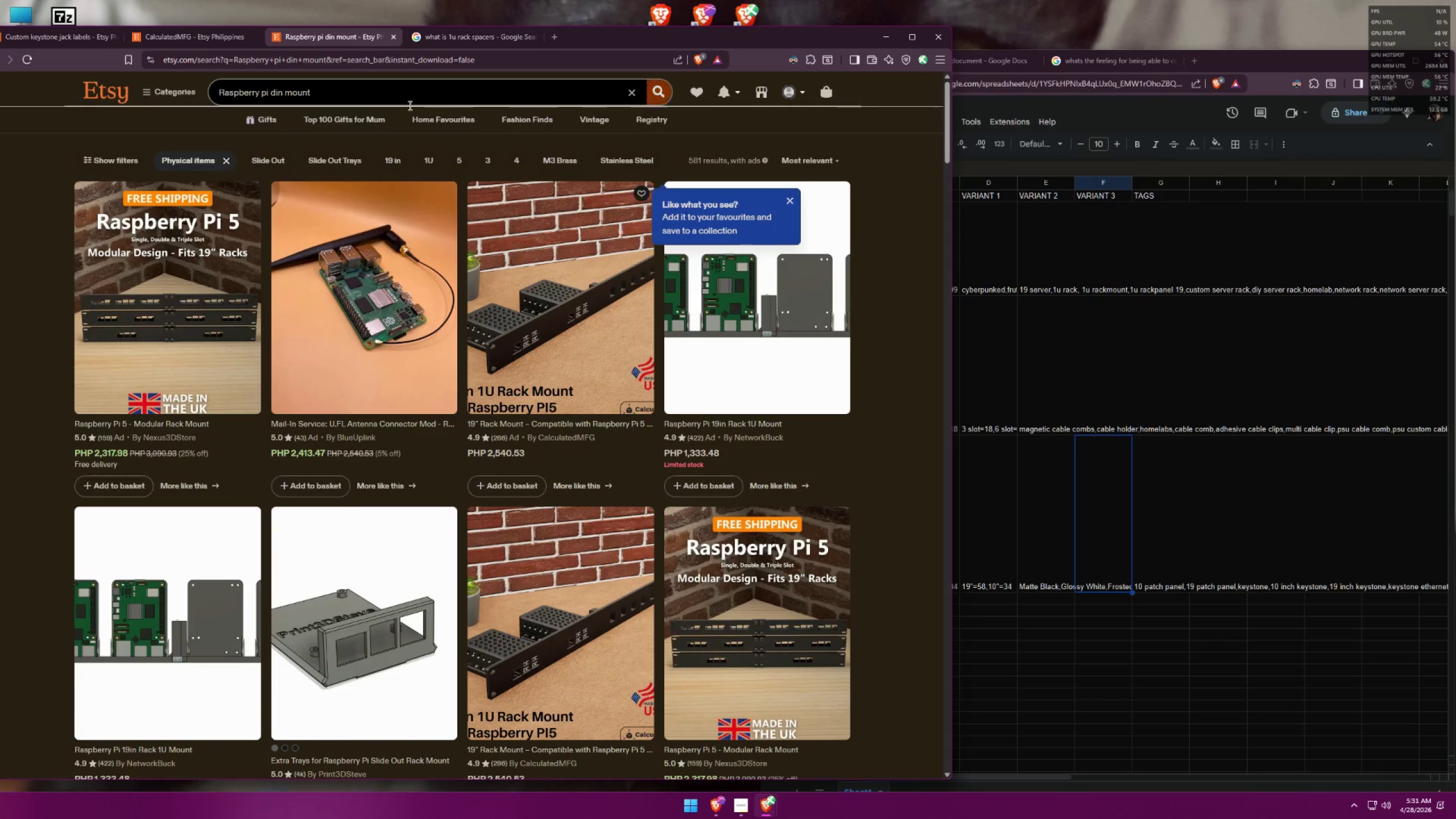 
middle_click([156, 305])
 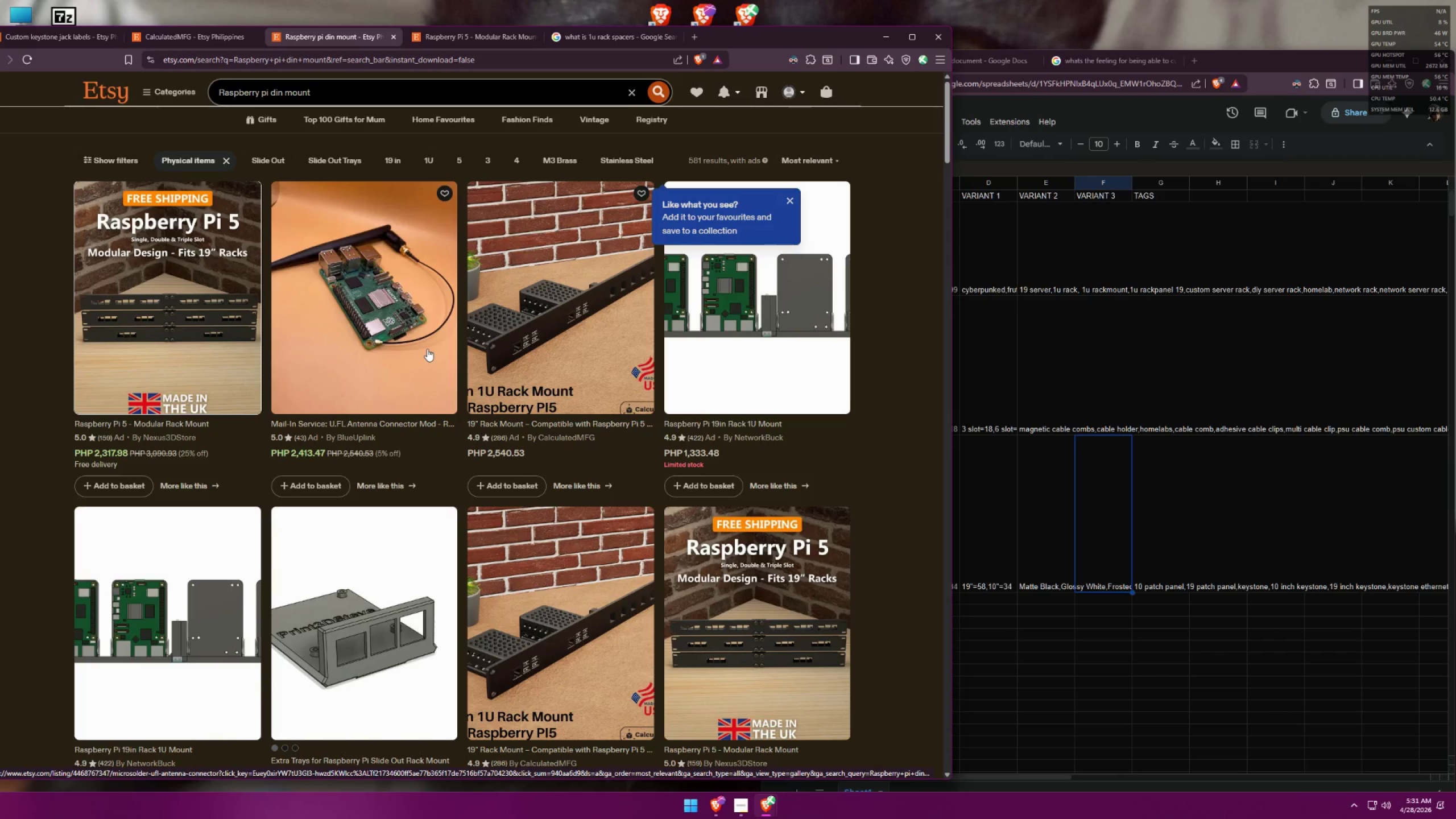 
wait(9.2)
 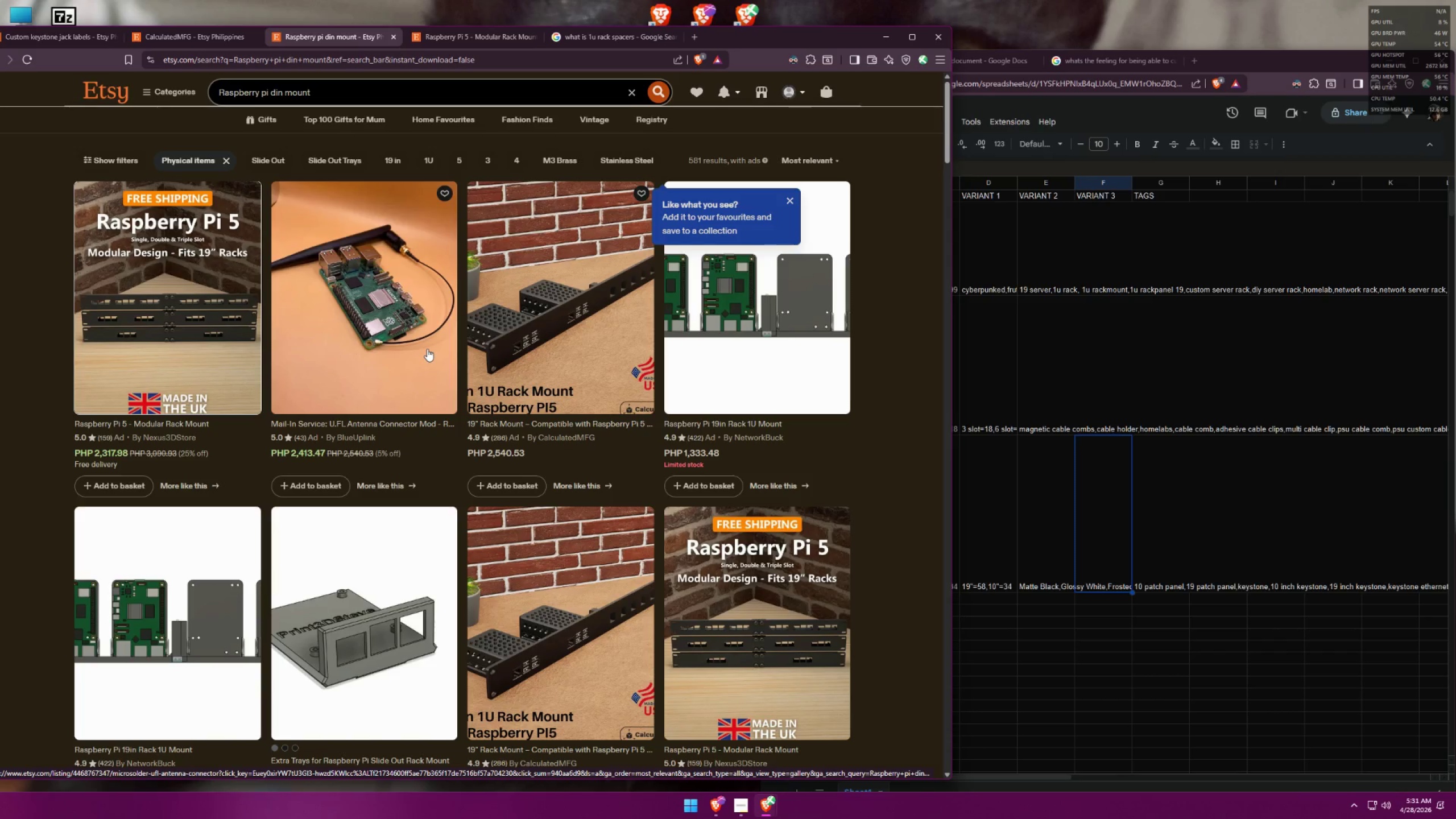 
left_click([619, 39])
 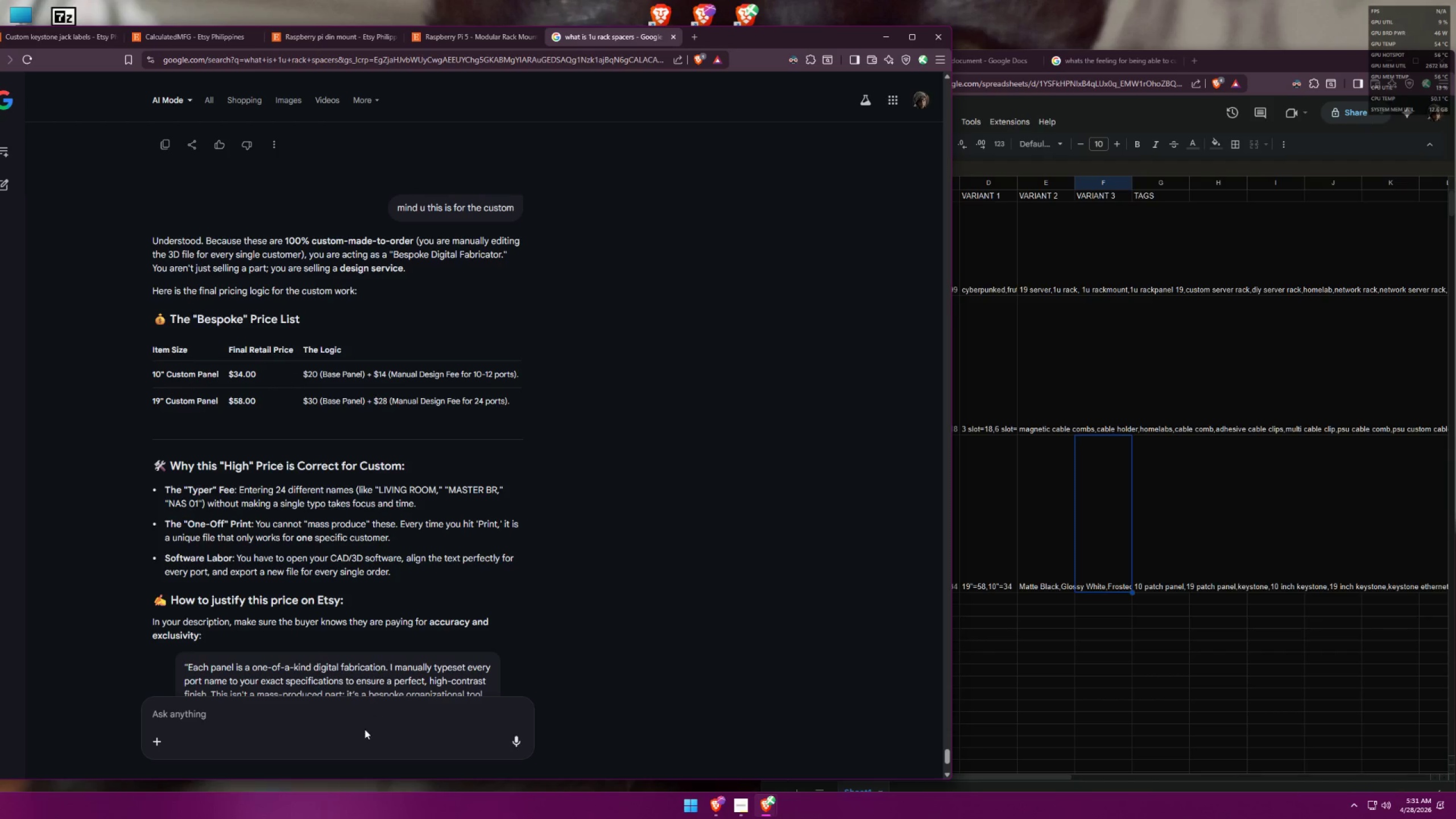 
left_click([367, 721])
 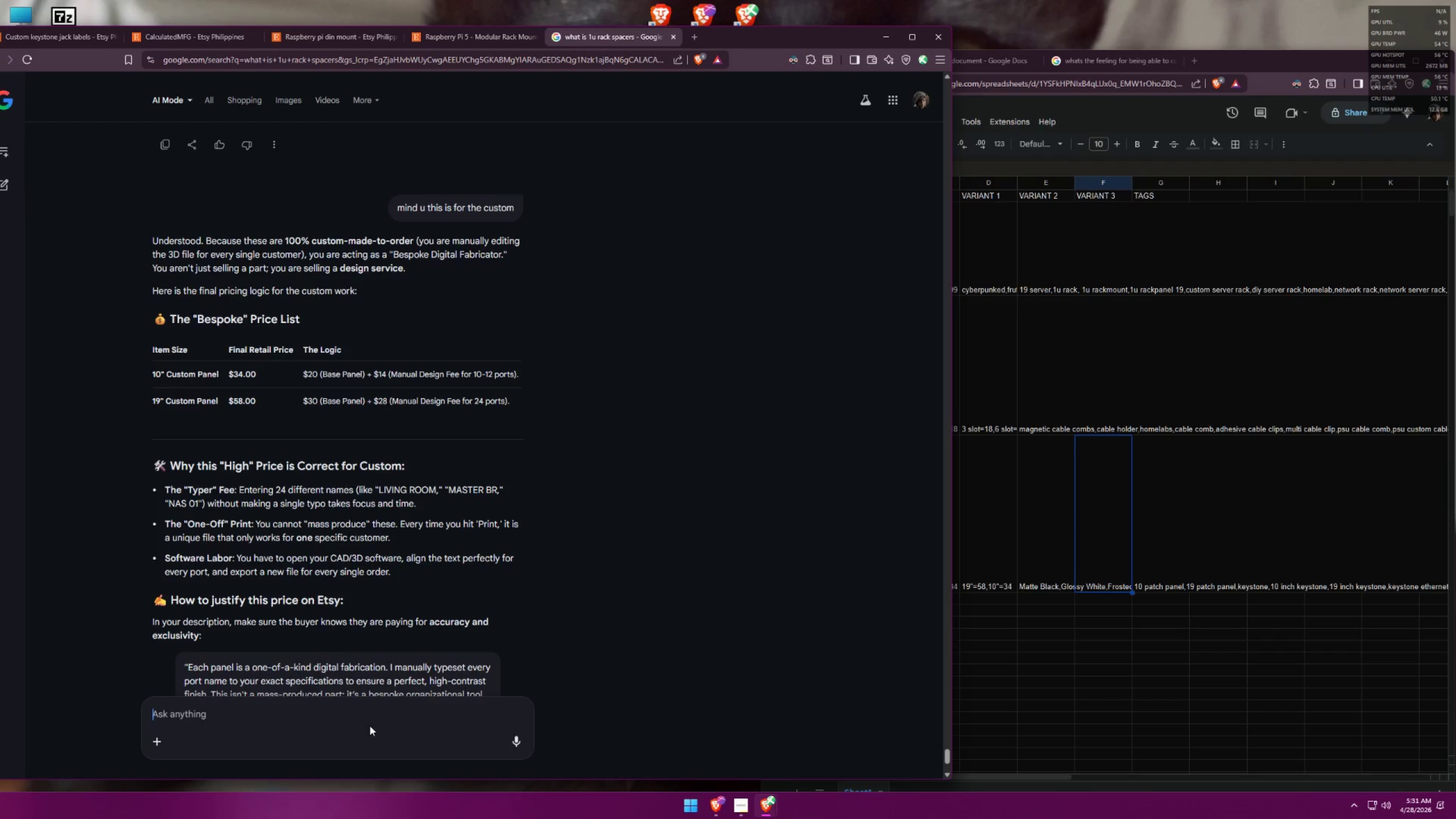 
type(whats rap)
key(Backspace)
type(spberrt )
key(Backspace)
key(Backspace)
type(y pi din mount?)
 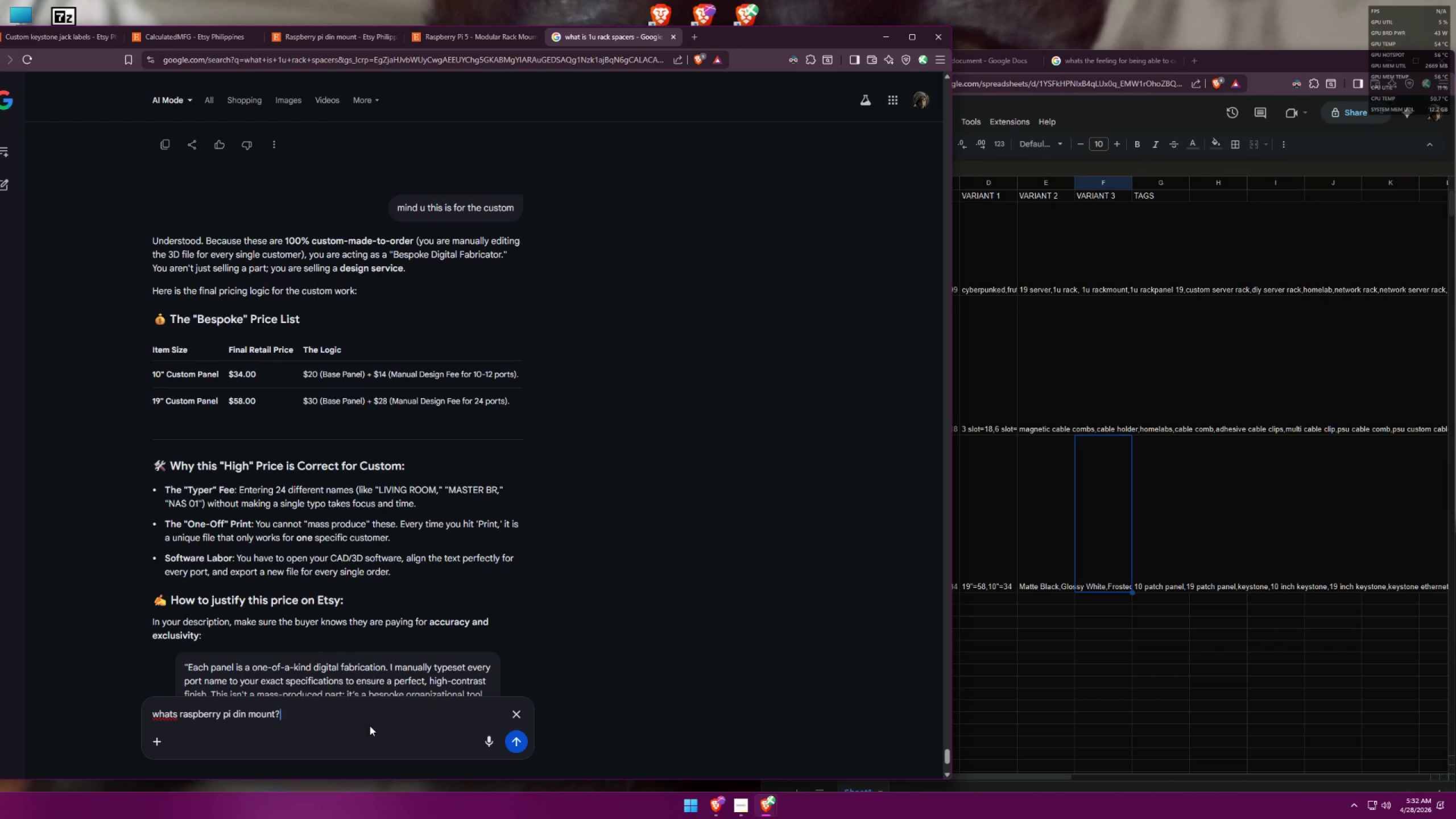 
key(Enter)
 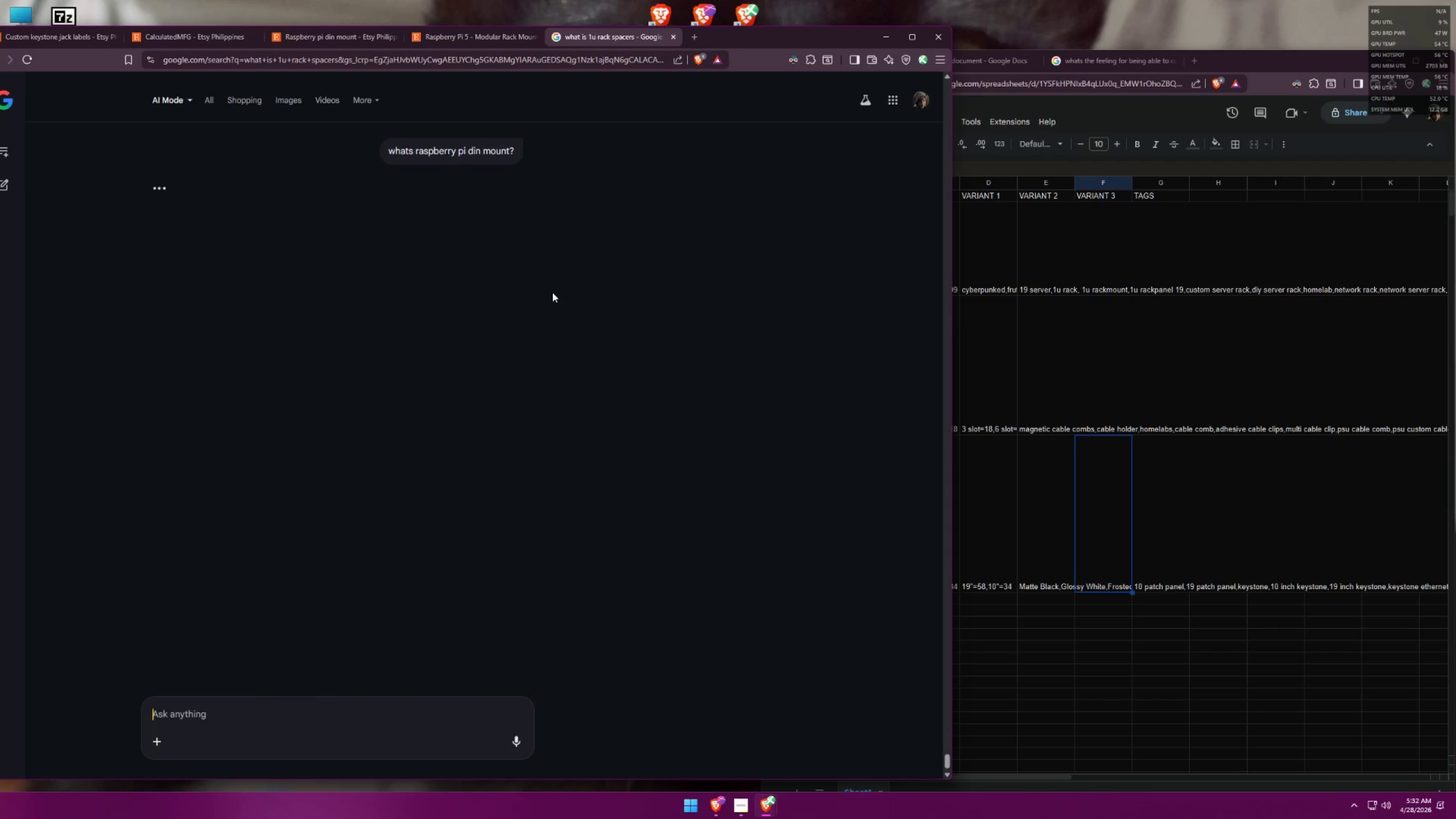 
mouse_move([184, 49])
 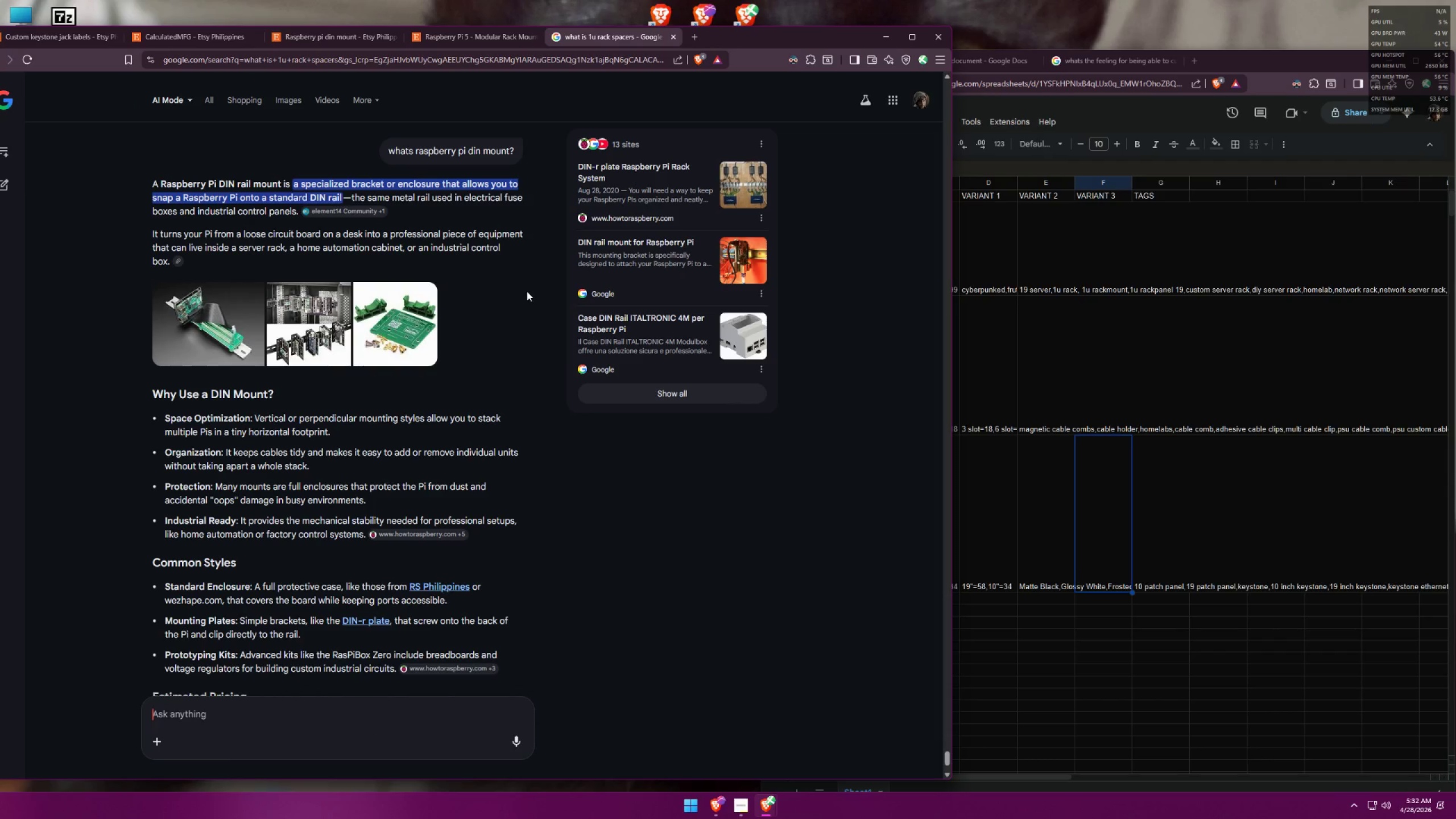 
wait(8.14)
 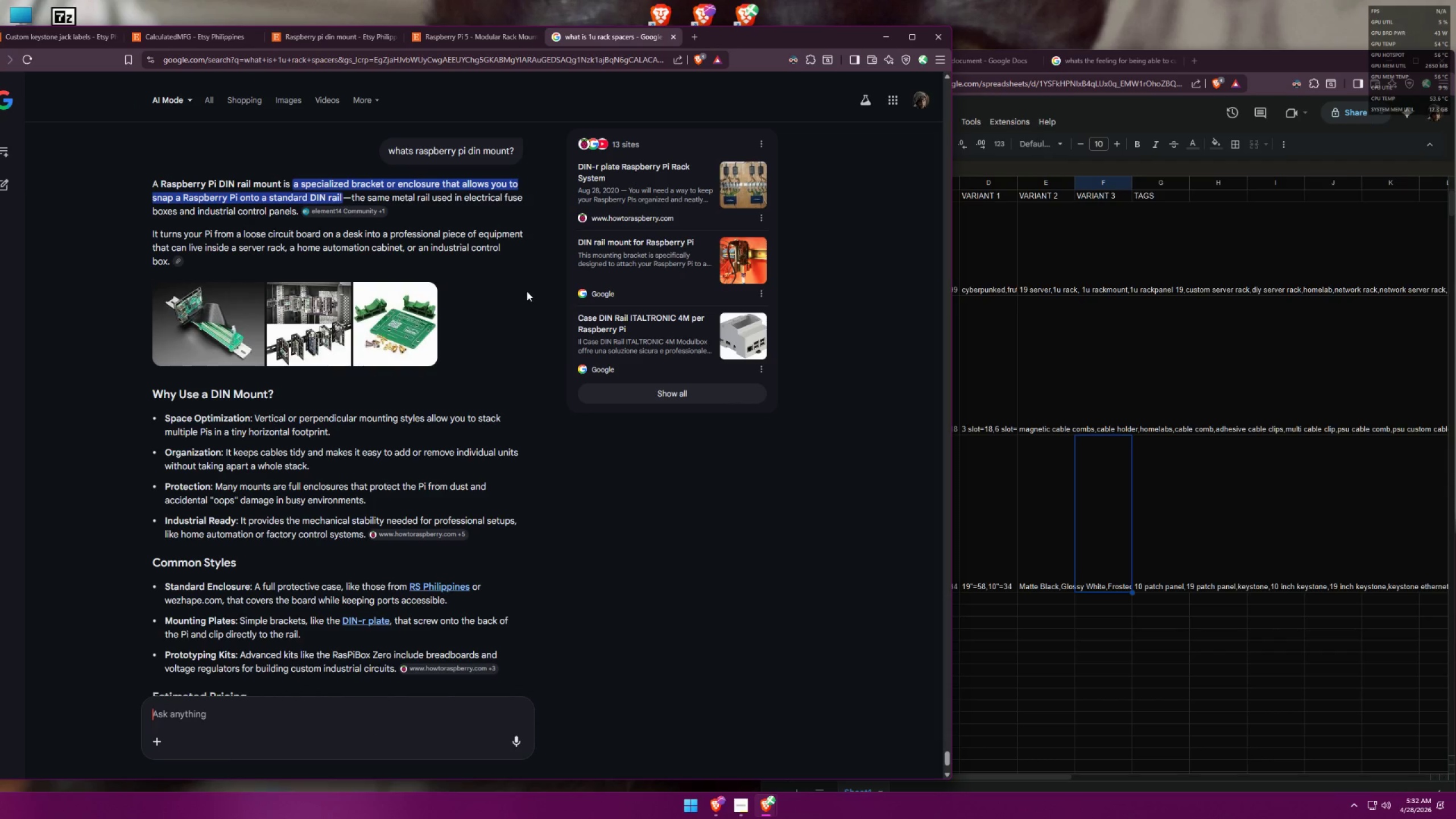 
left_click([1052, 539])
 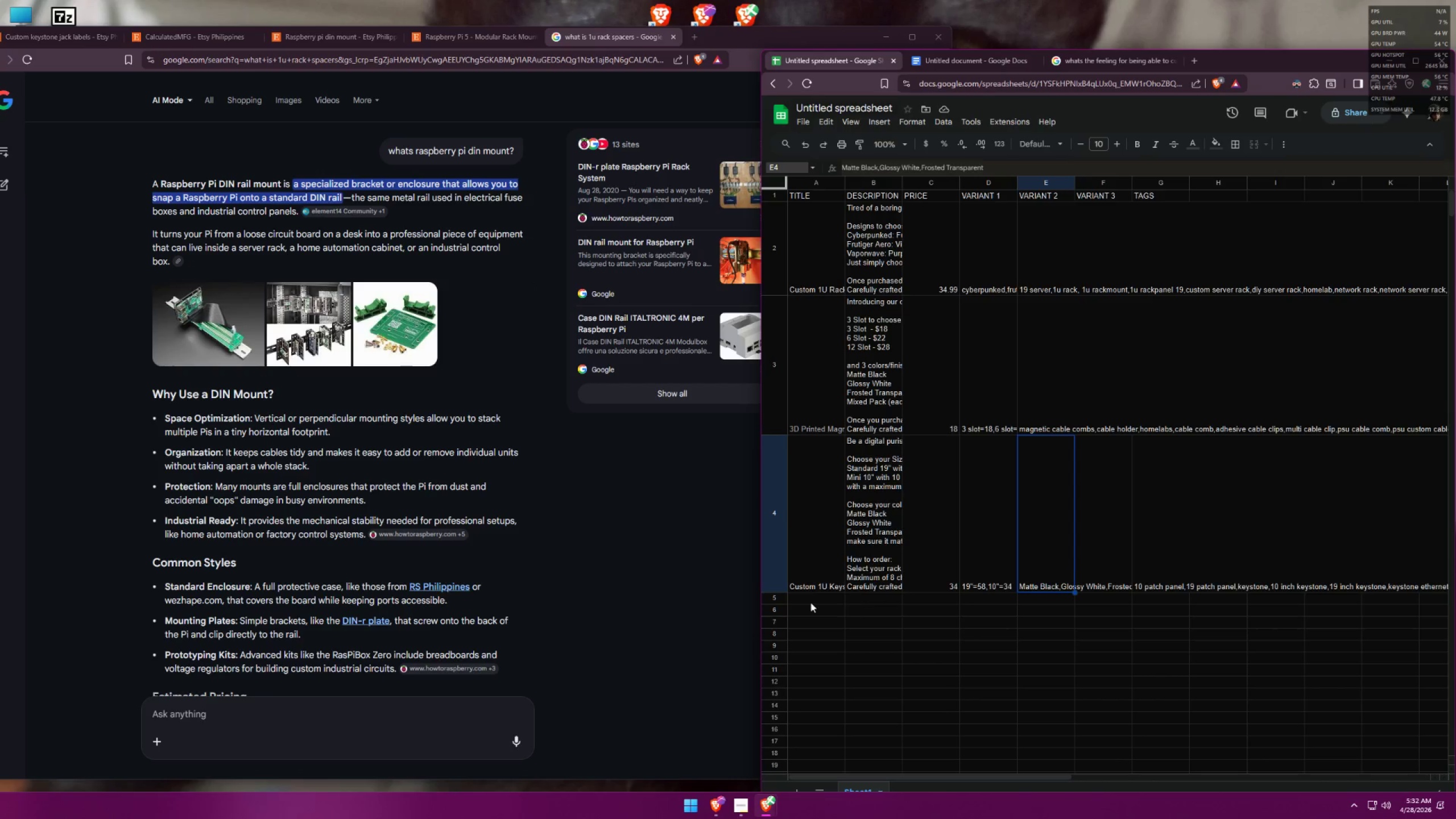 
double_click([810, 603])
 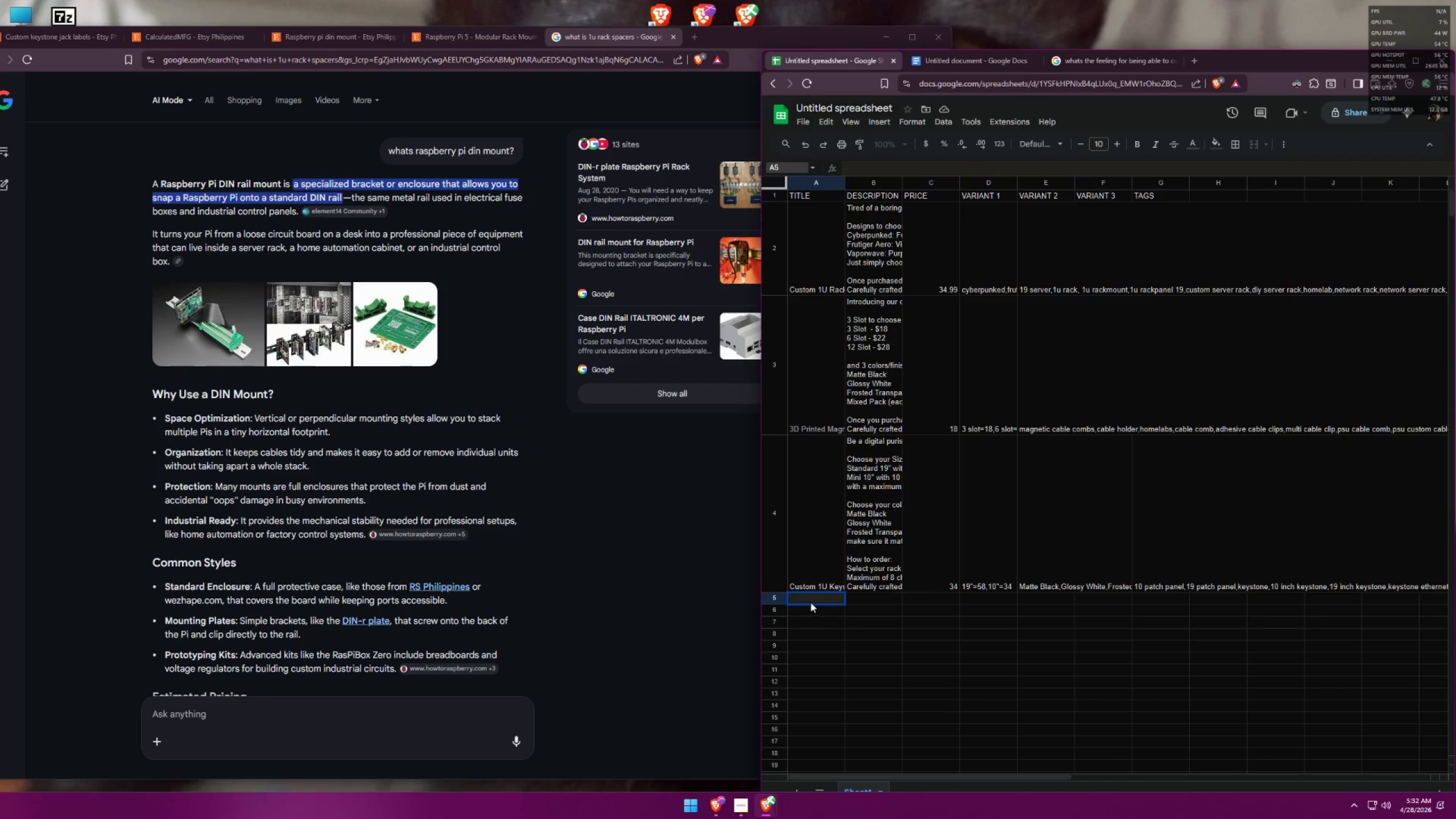 
triple_click([813, 601])
 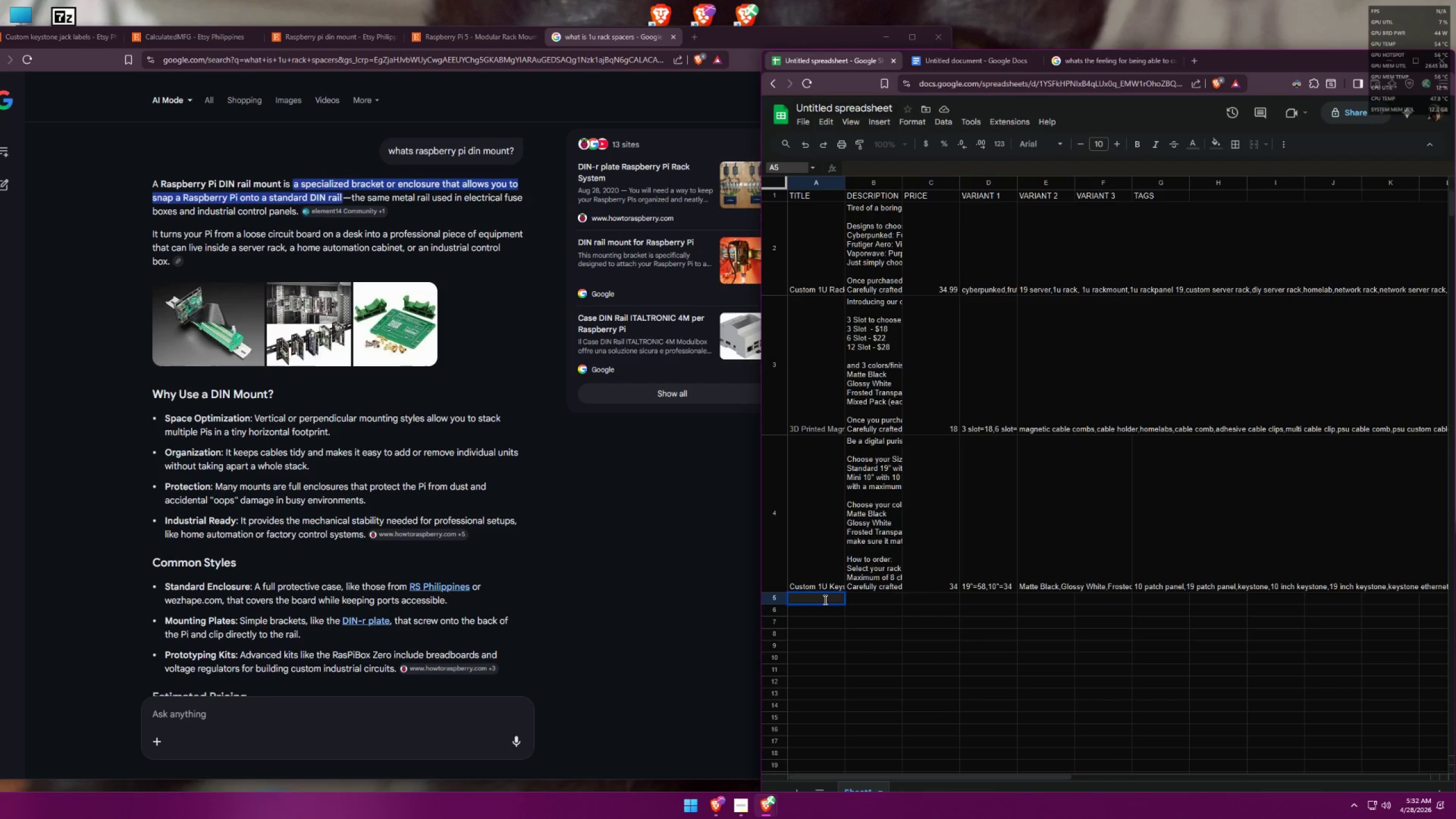 
type(Raspberry Pi DIN Ra)
key(Backspace)
key(Backspace)
key(Backspace)
key(Backspace)
type(N Rail Mount)
 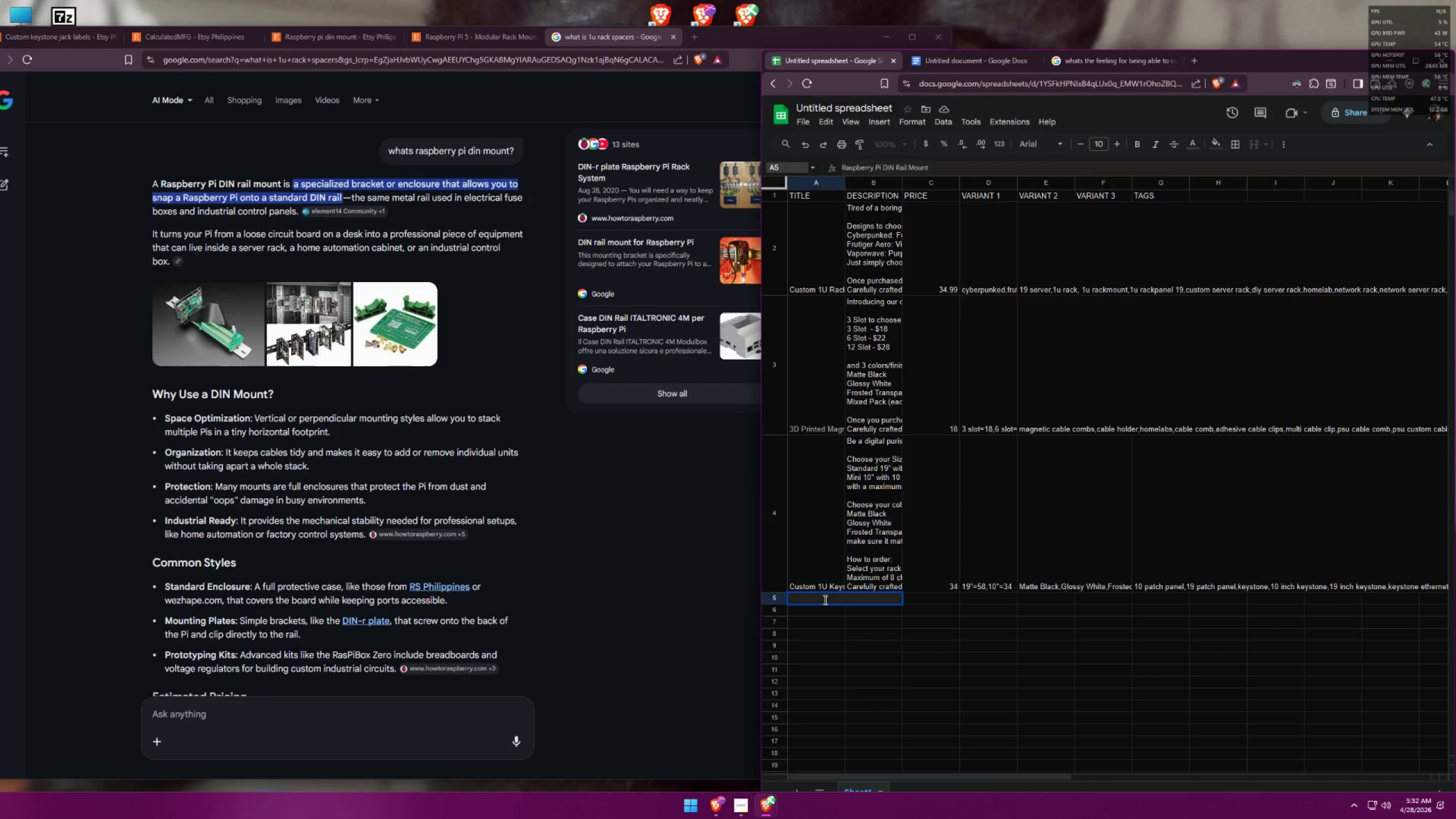 
left_click([646, 526])
 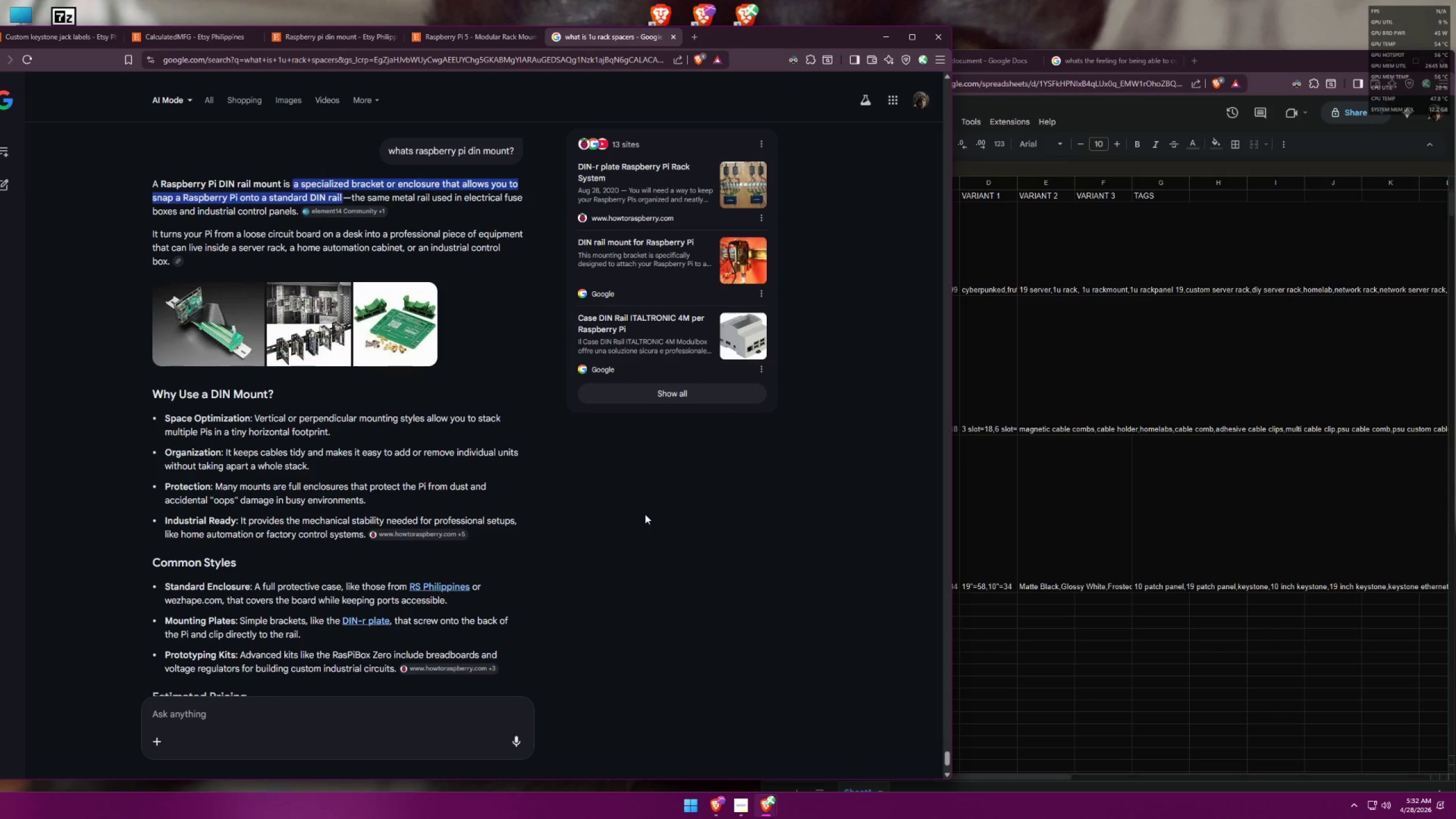 
scroll: coordinate [645, 514], scroll_direction: down, amount: 2.0
 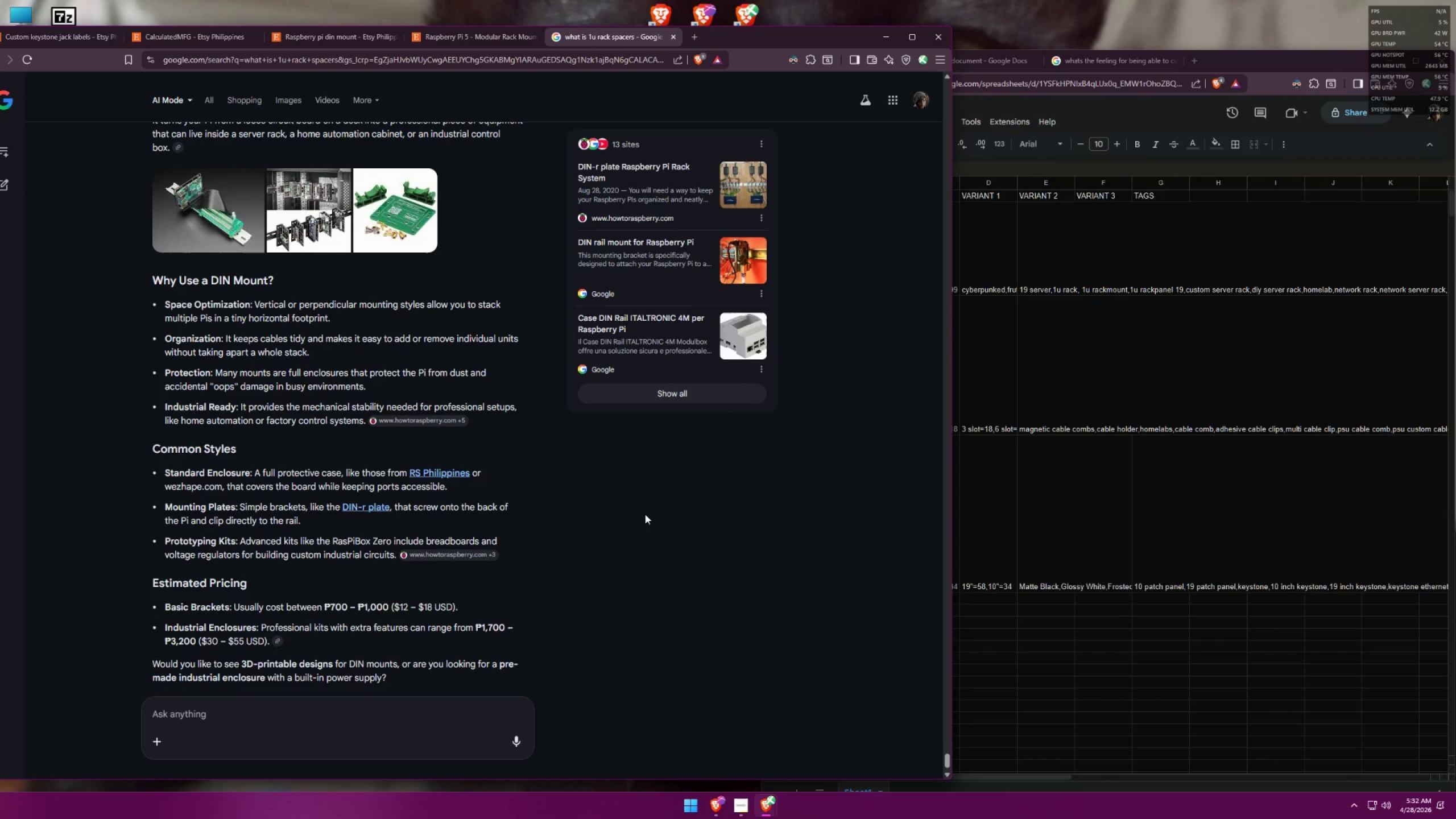 
wait(5.64)
 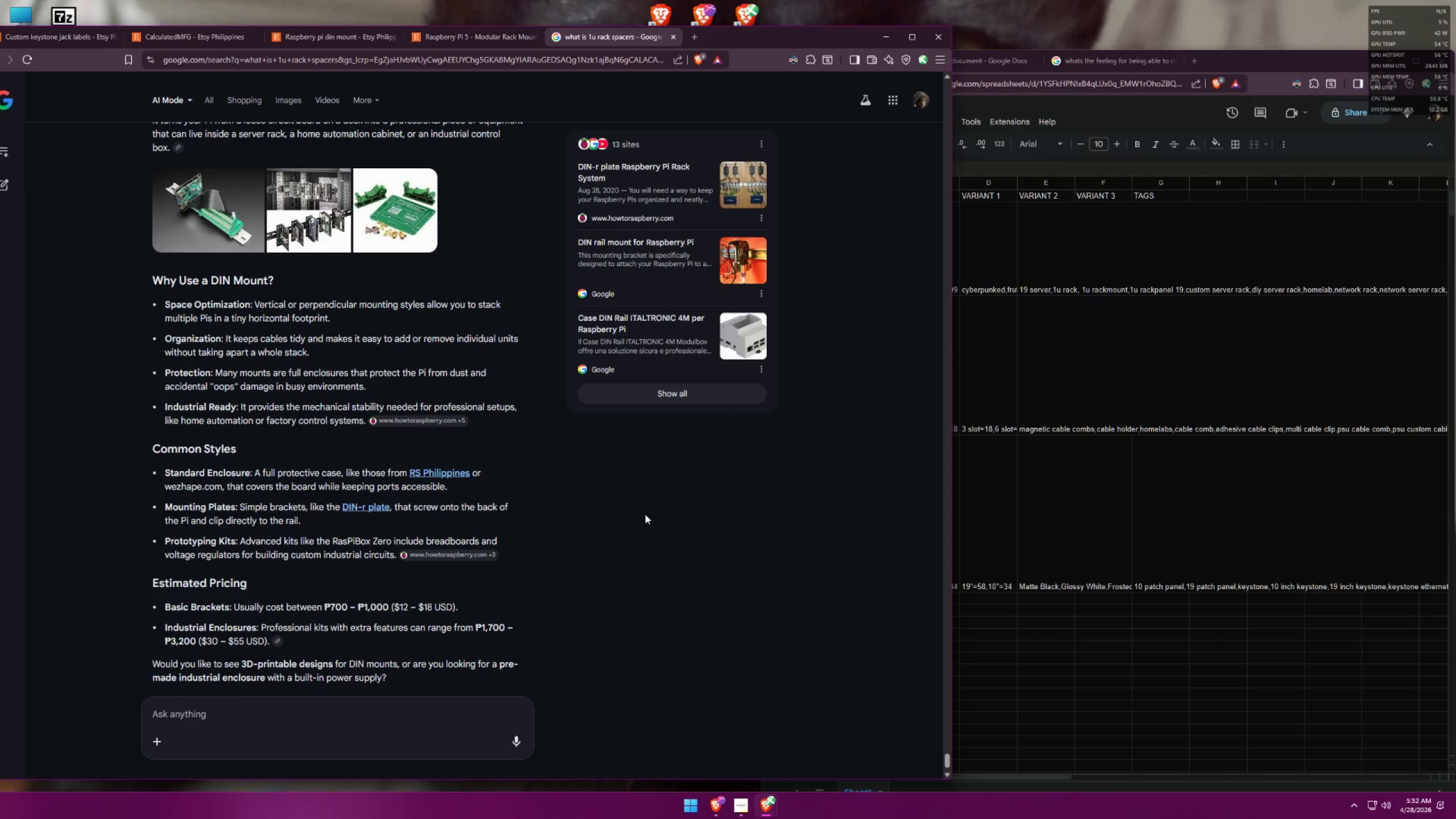 
scroll: coordinate [645, 514], scroll_direction: down, amount: 2.0
 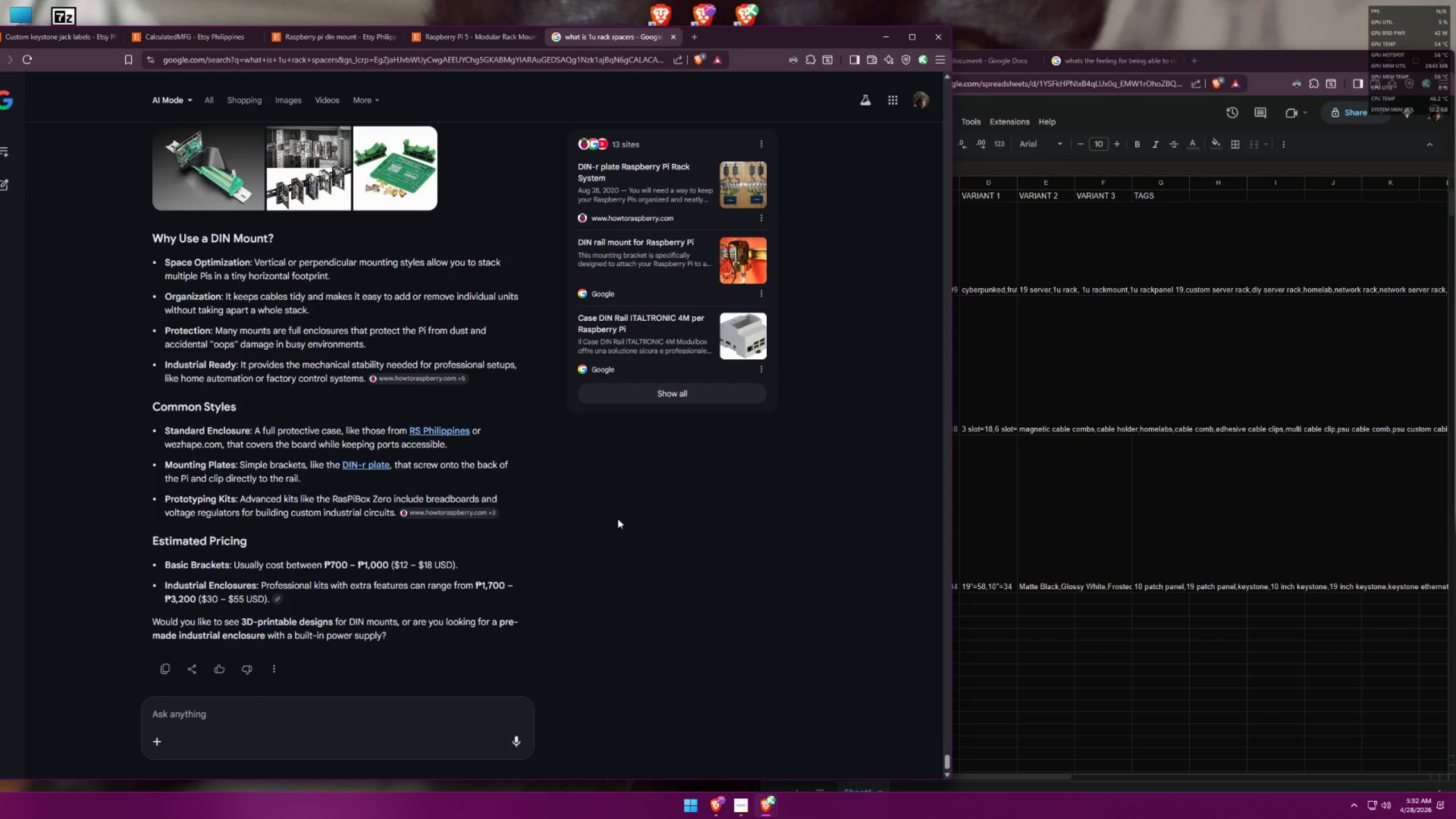 
scroll: coordinate [619, 518], scroll_direction: up, amount: 3.0
 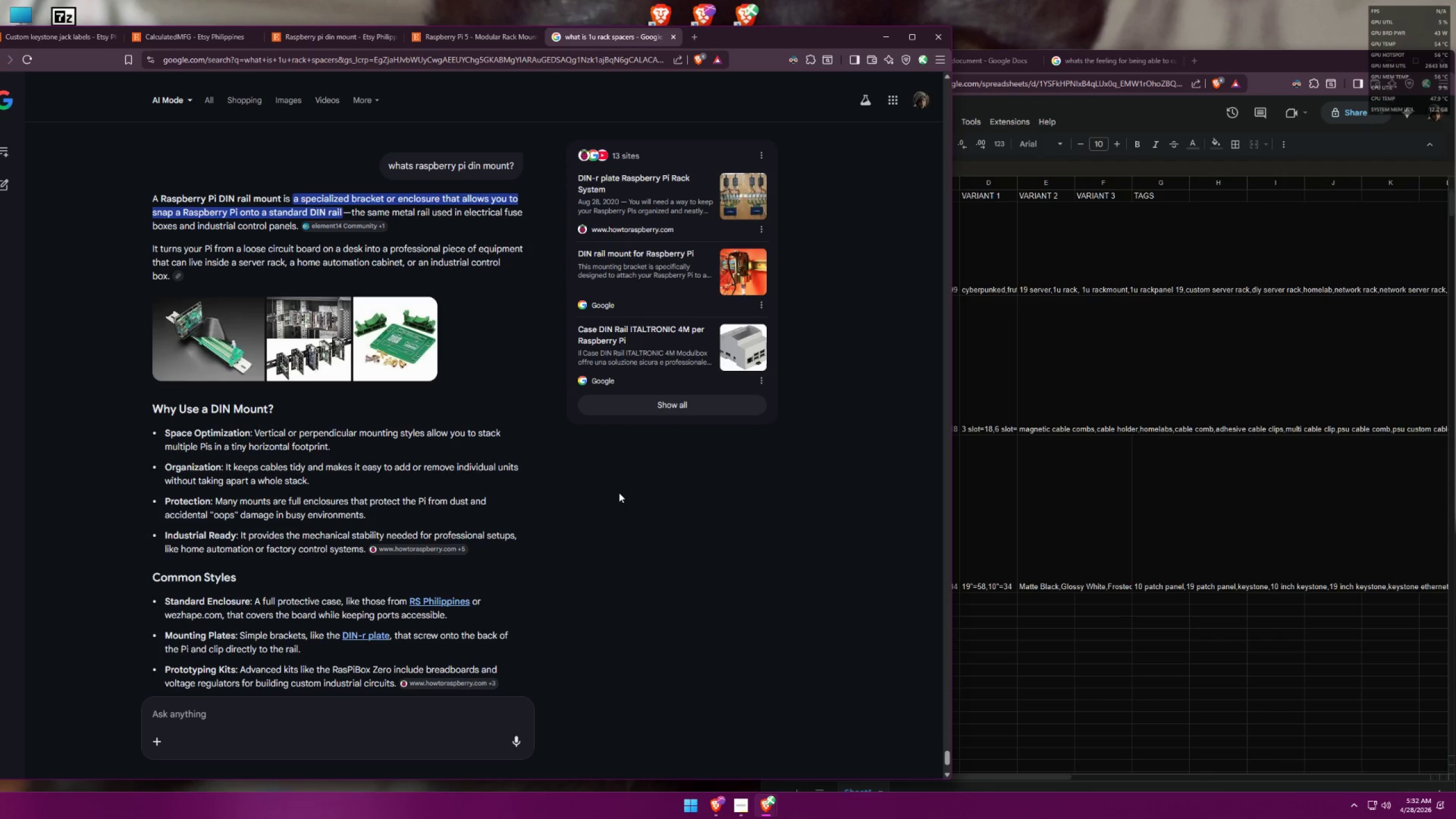 
scroll: coordinate [618, 485], scroll_direction: down, amount: 6.0
 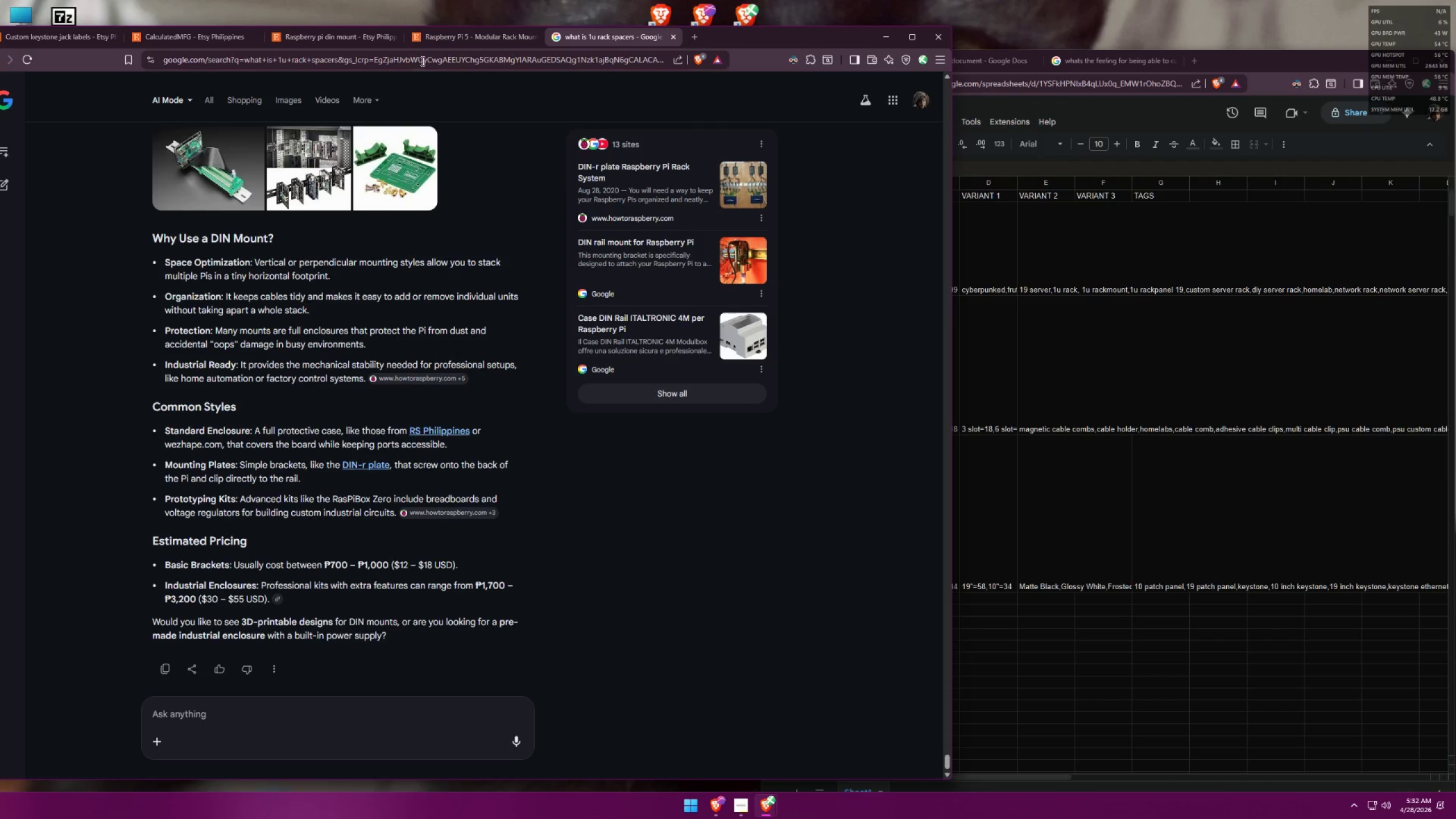 
left_click([462, 35])
 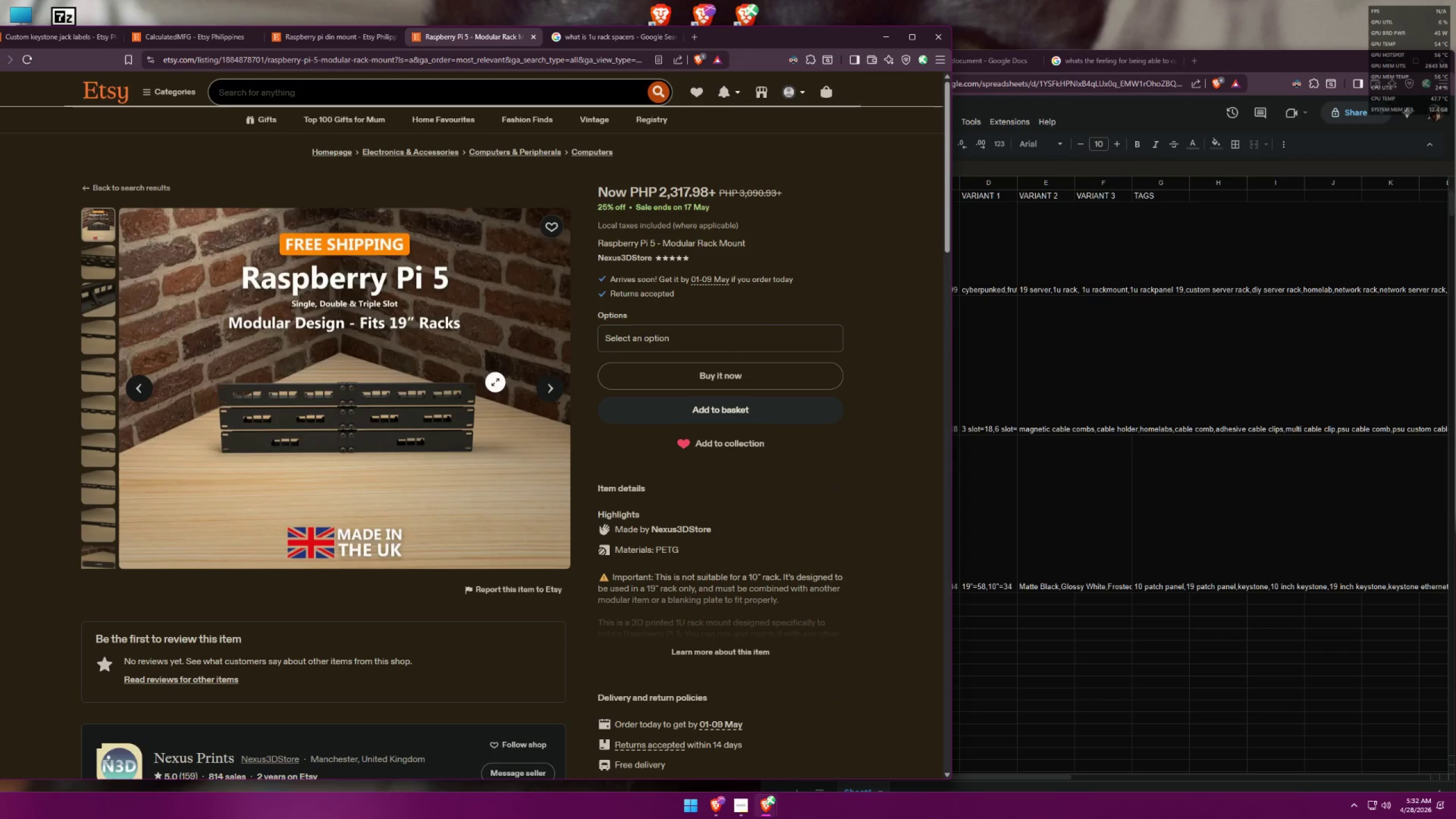 
left_click([668, 350])
 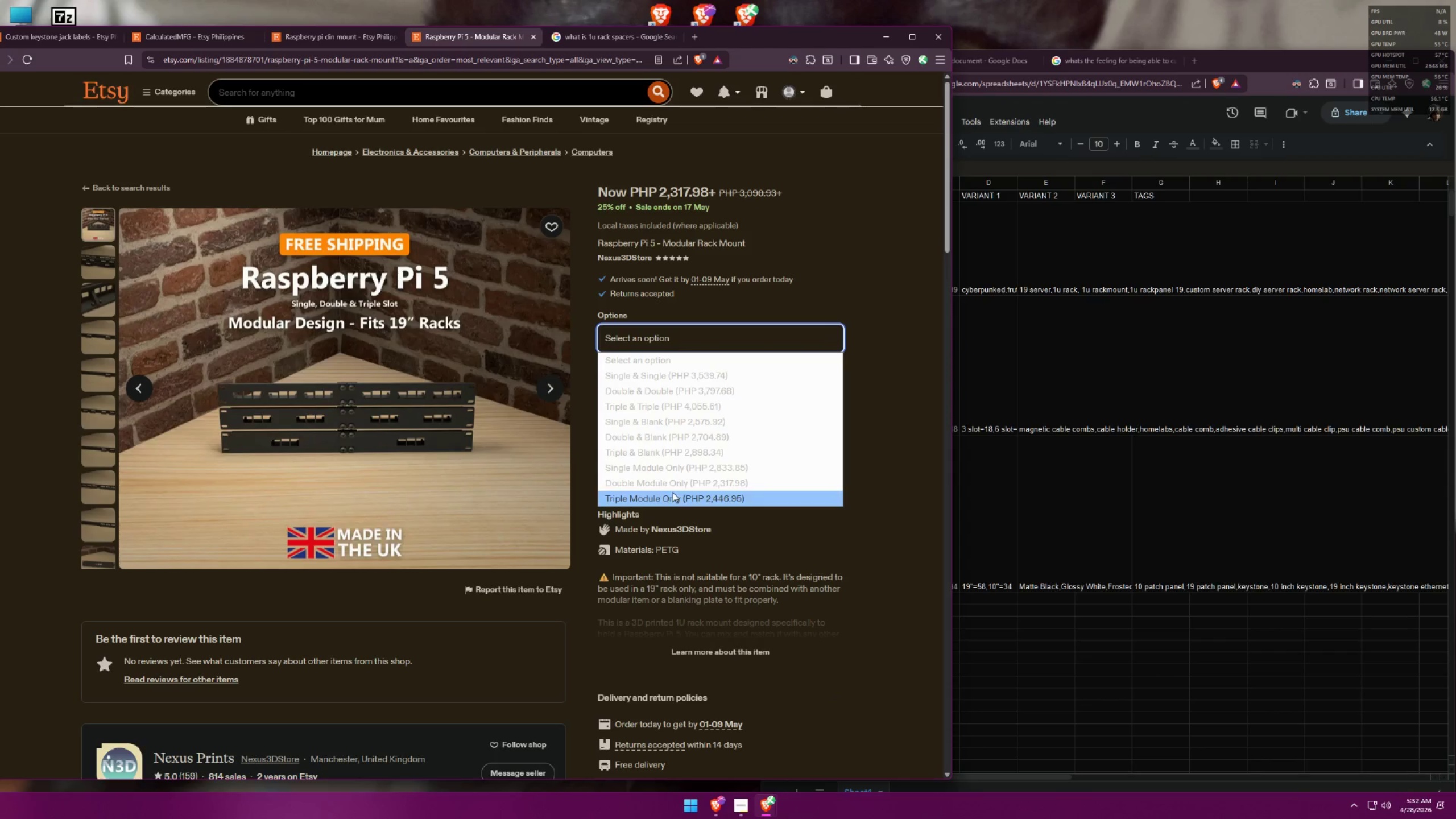 
left_click([852, 419])
 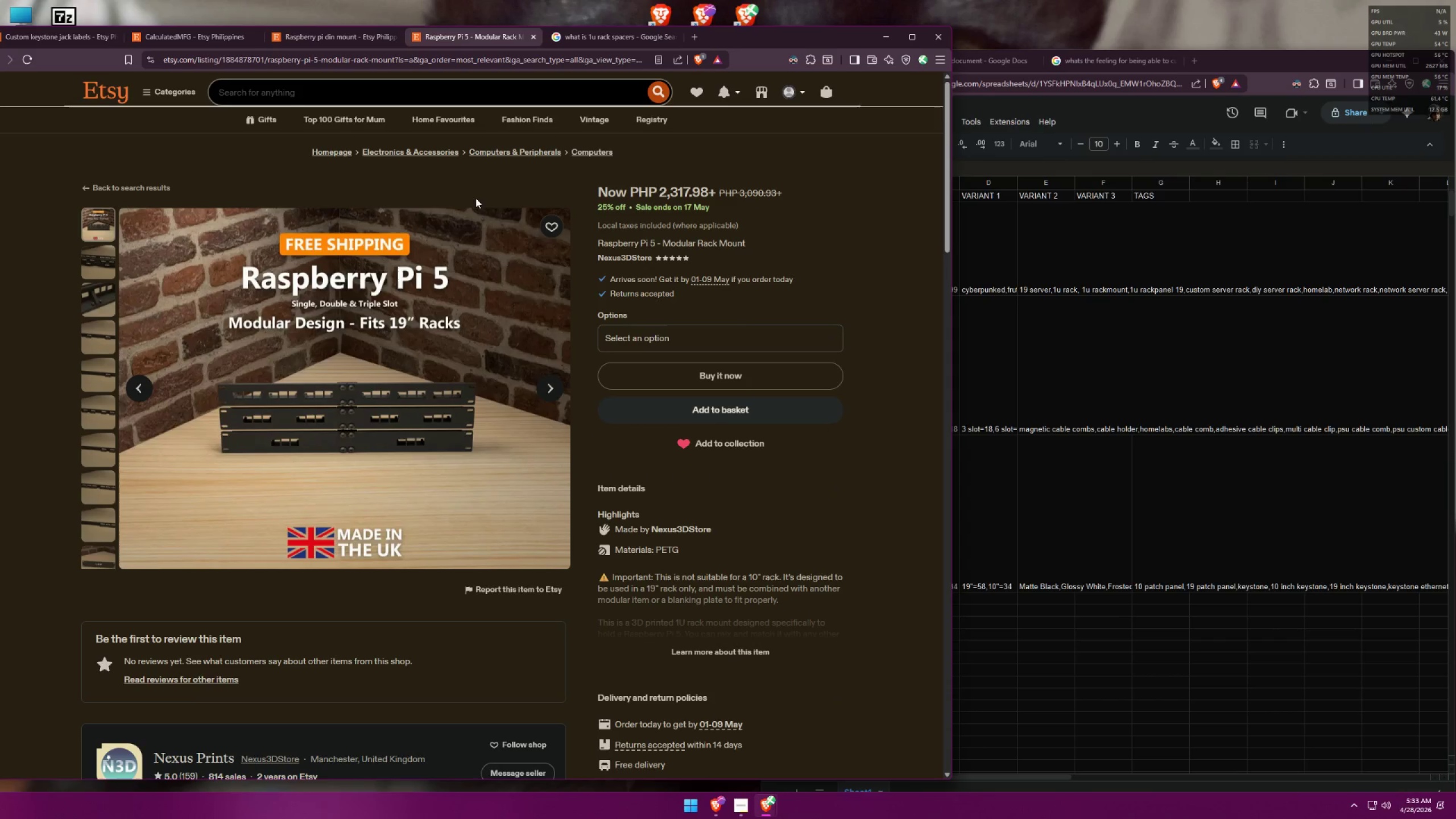 
wait(12.52)
 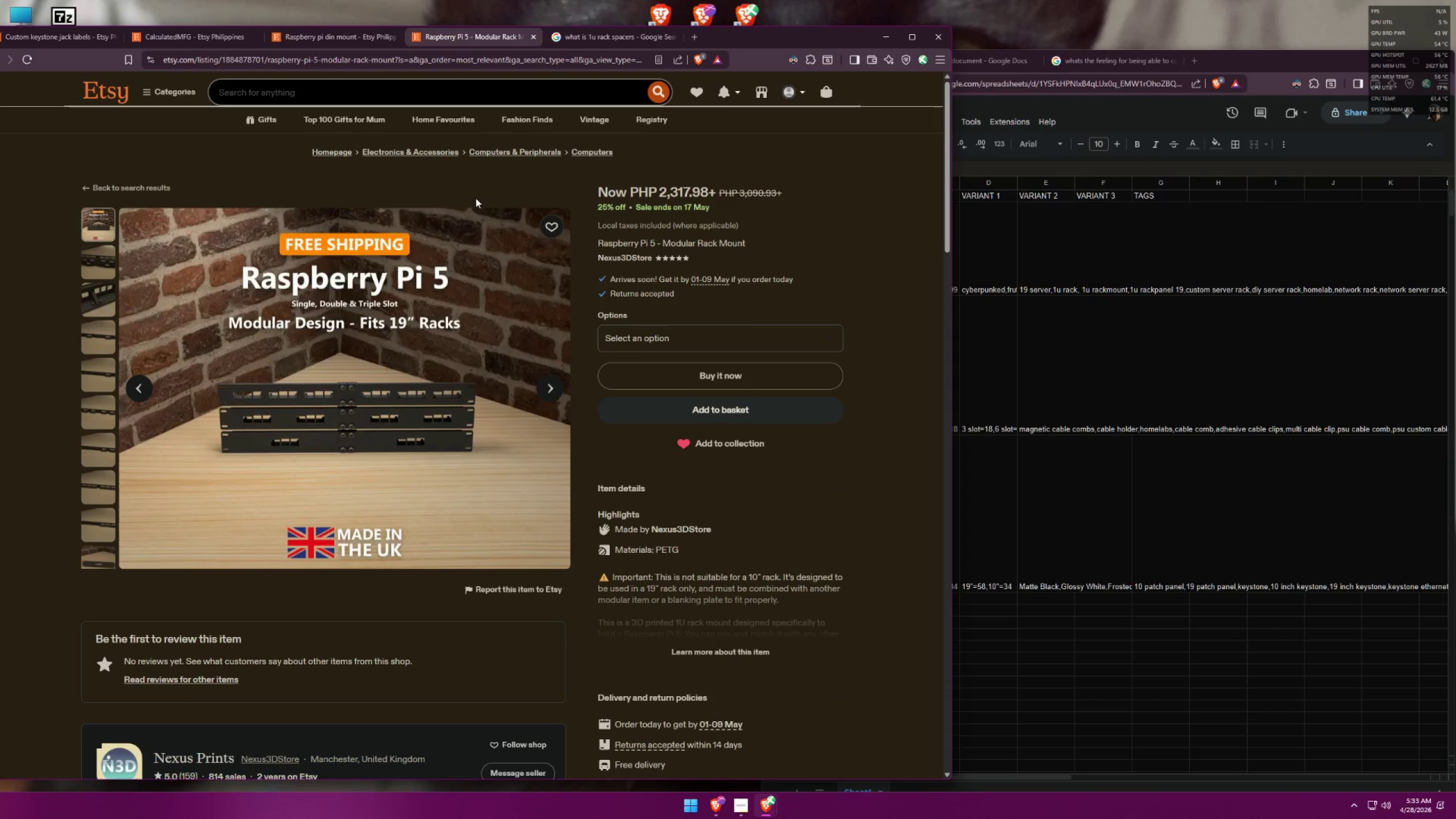 
left_click([603, 42])
 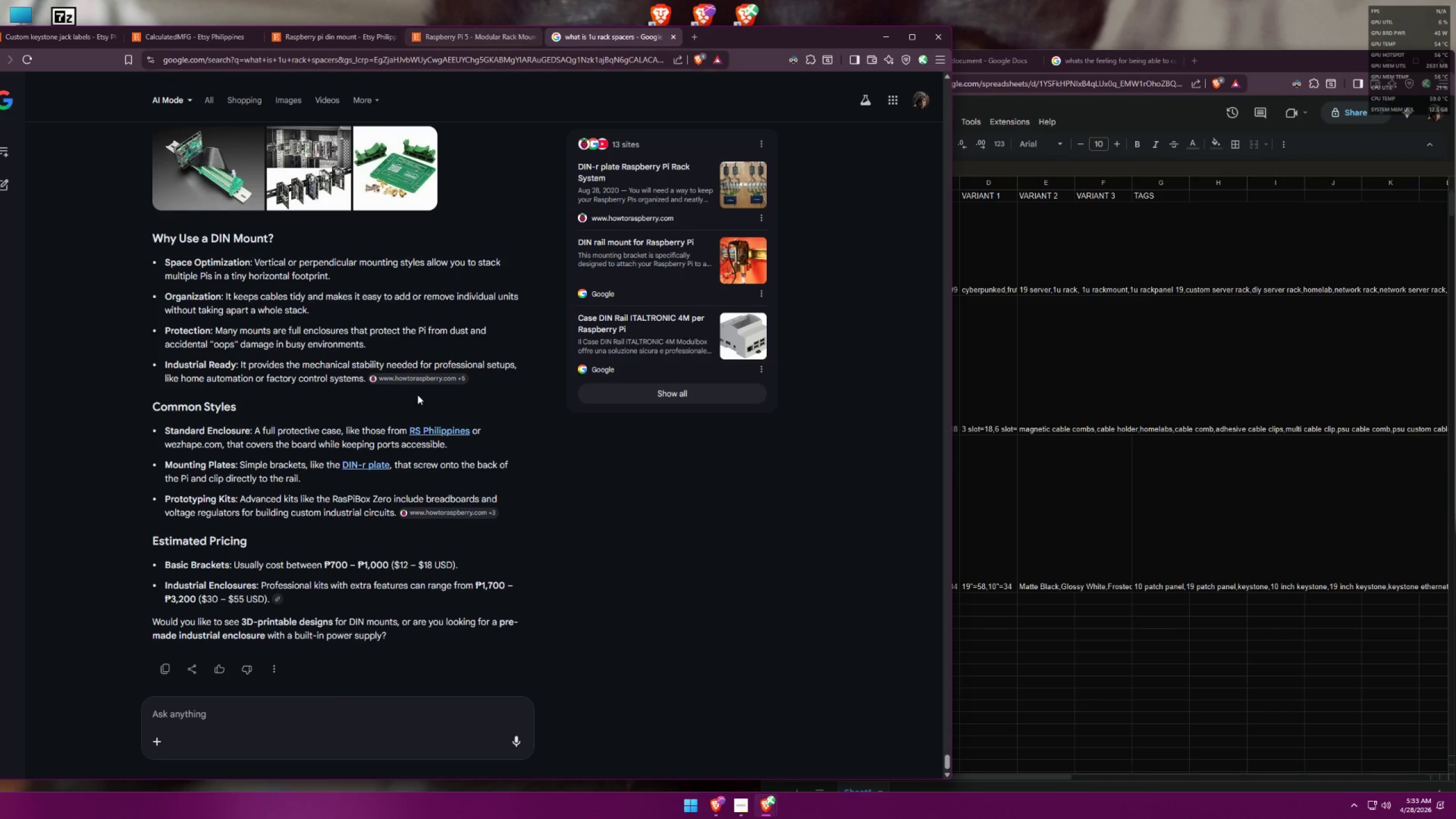 
left_click([322, 708])
 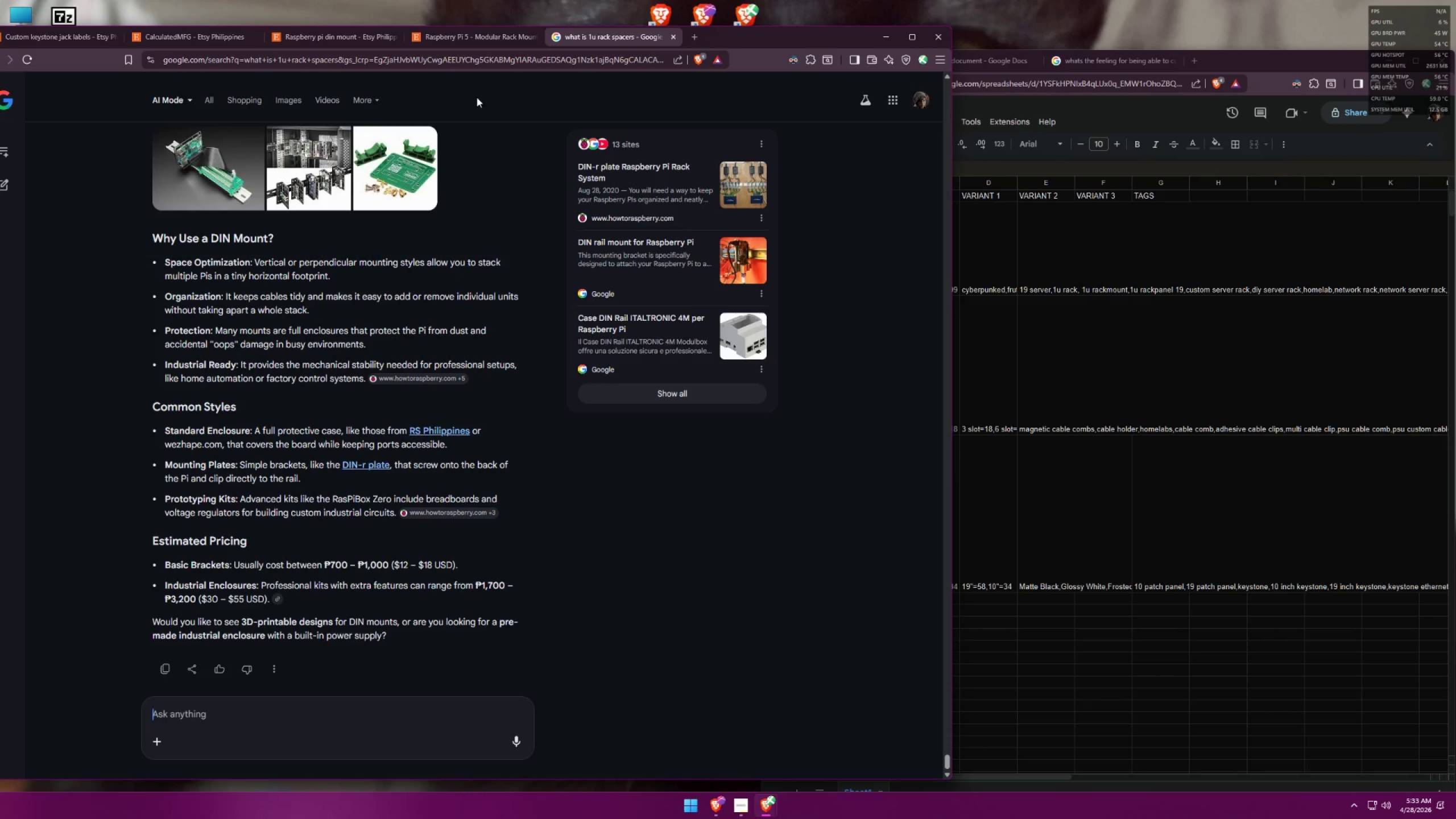 
left_click([471, 38])
 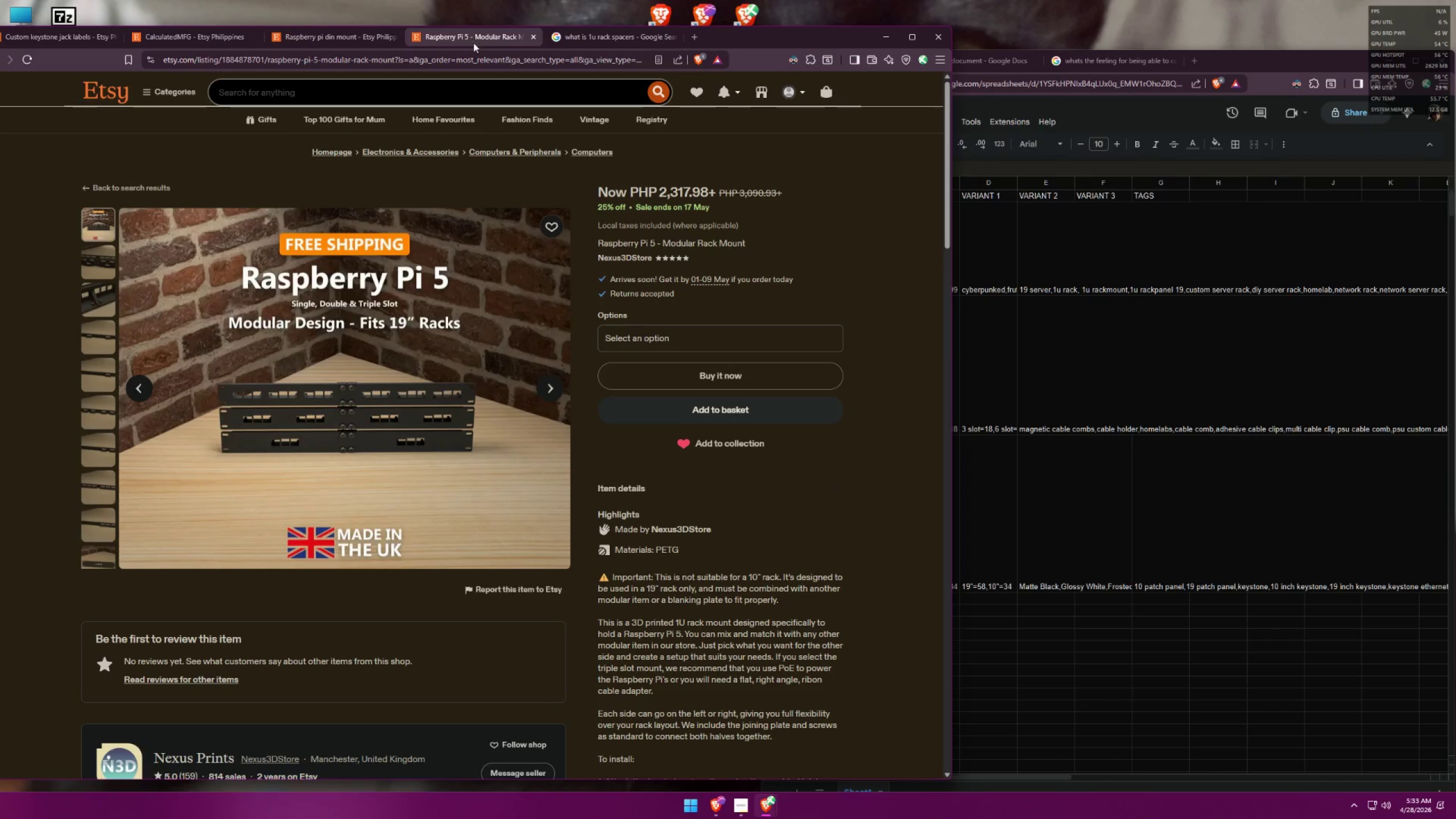 
scroll: coordinate [602, 381], scroll_direction: down, amount: 5.0
 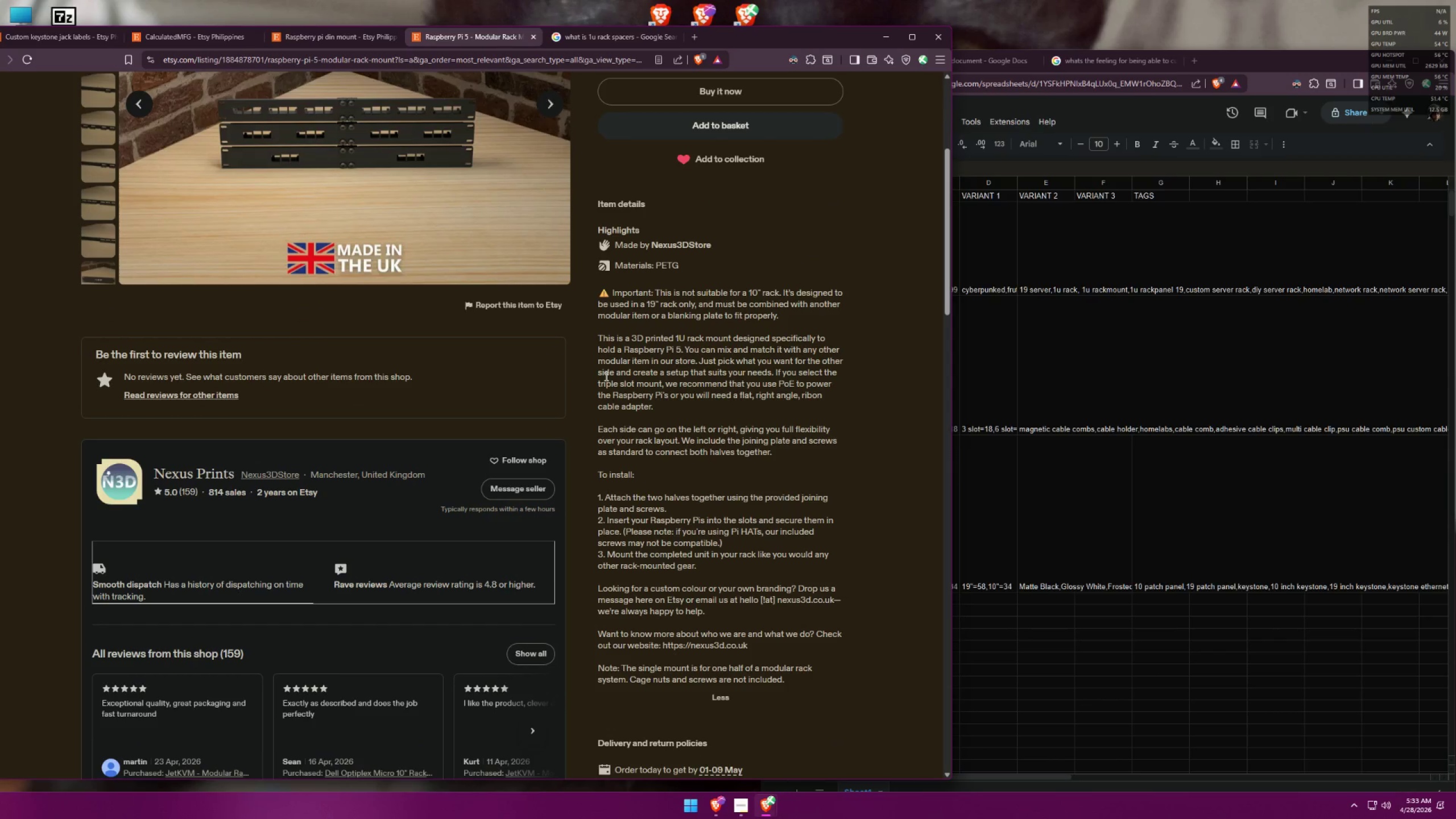 
scroll: coordinate [617, 373], scroll_direction: up, amount: 7.0
 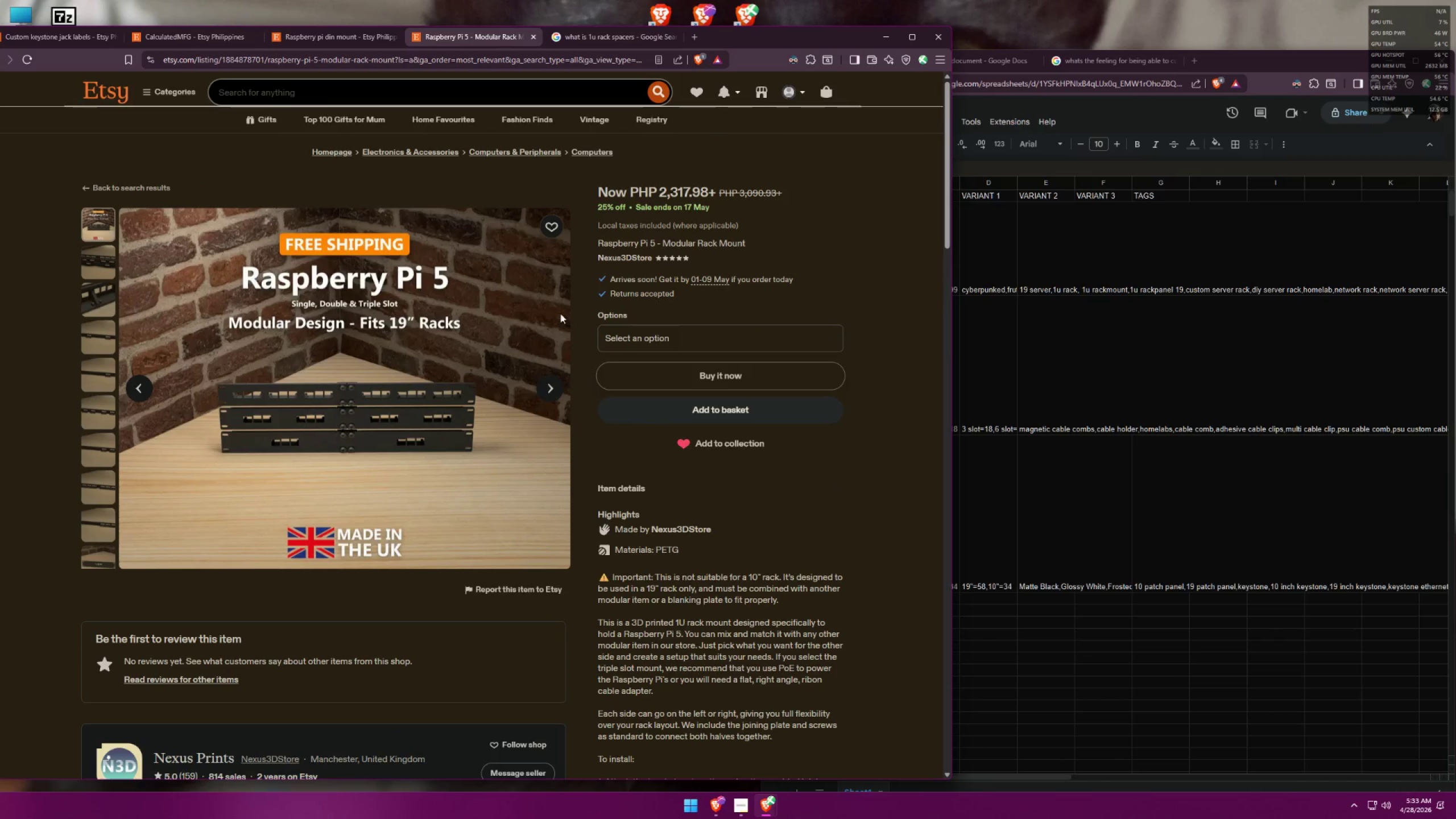 
left_click([331, 42])
 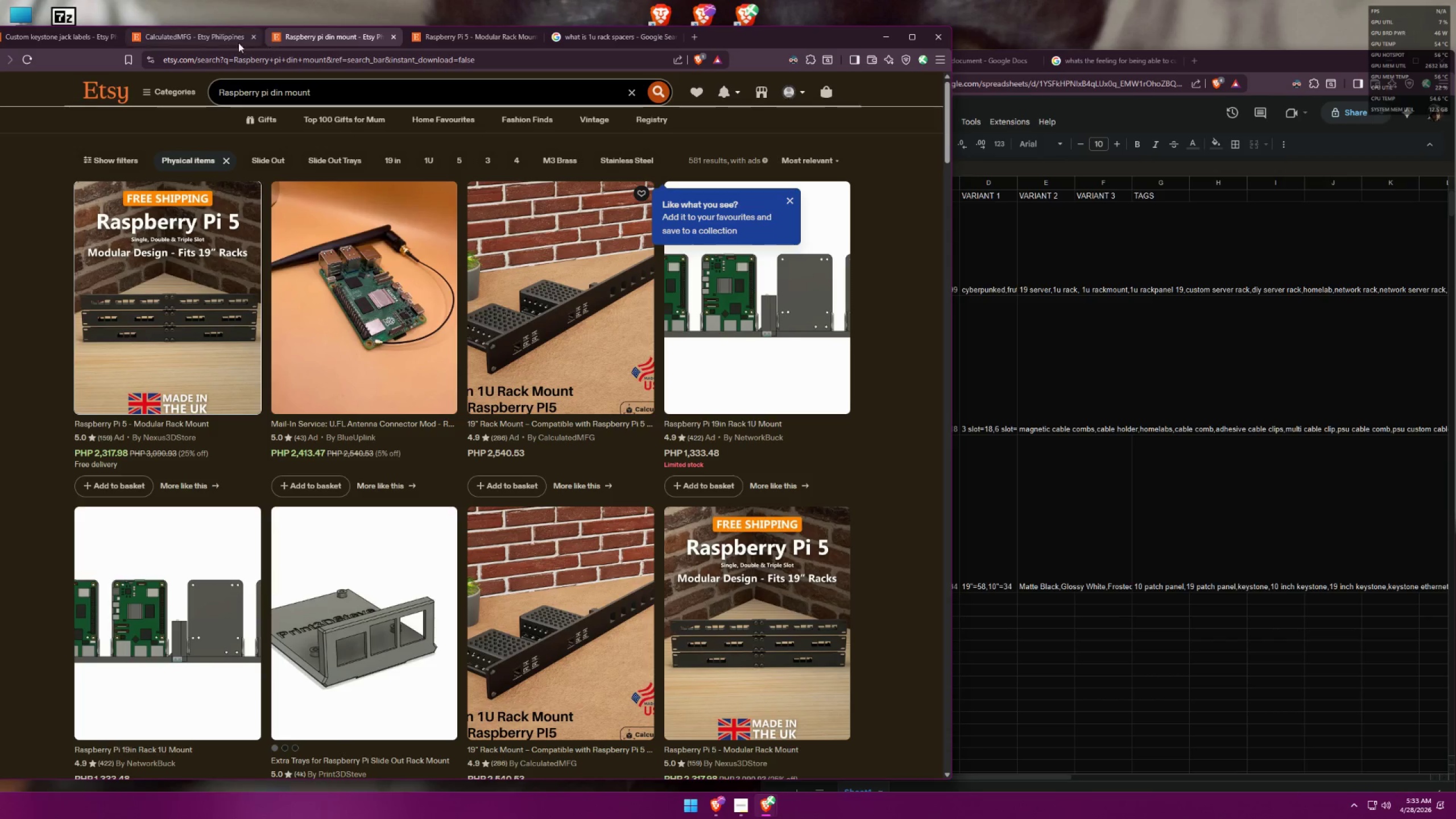 
left_click([183, 39])
 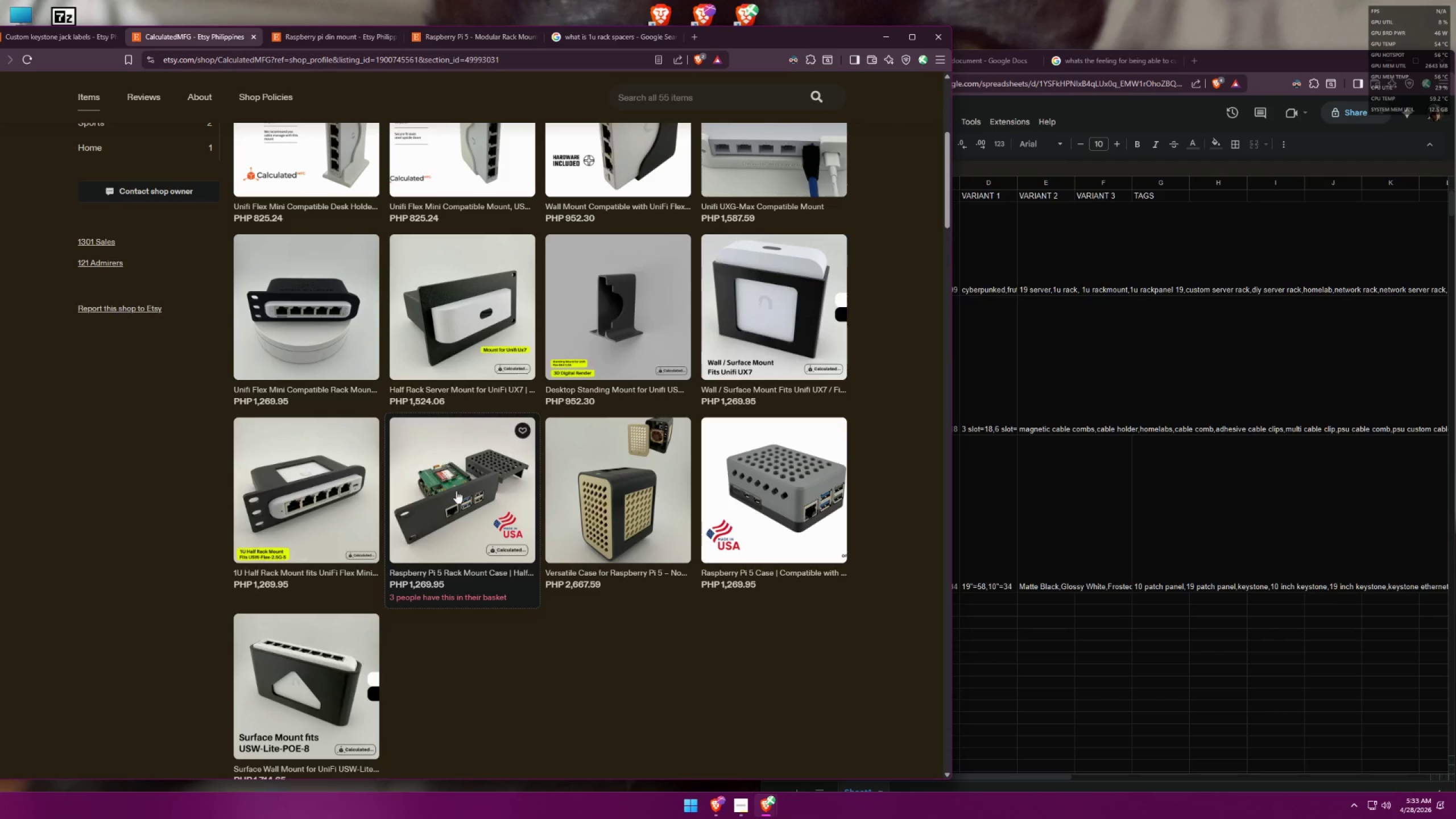 
left_click([473, 516])
 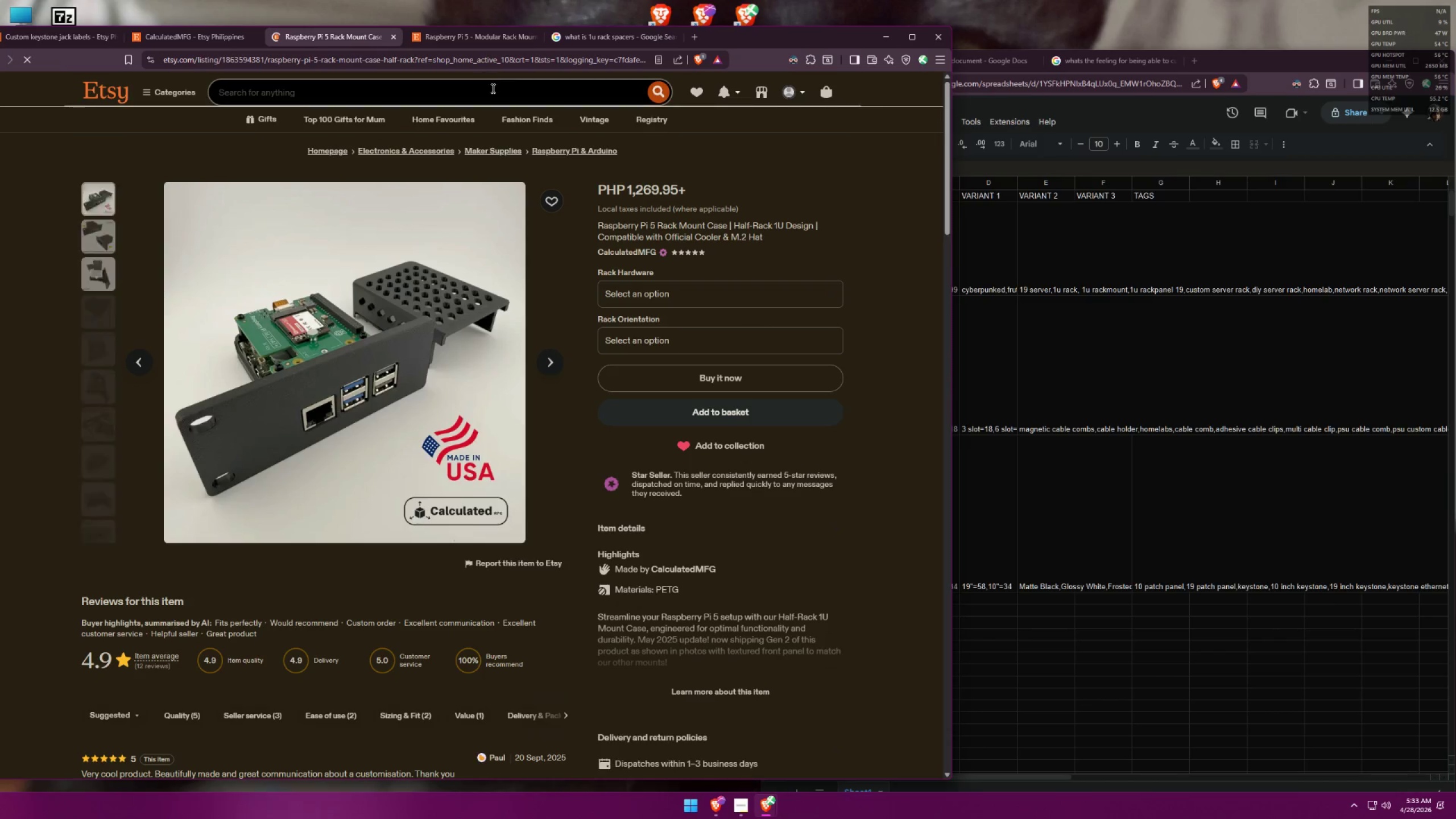 
double_click([691, 297])
 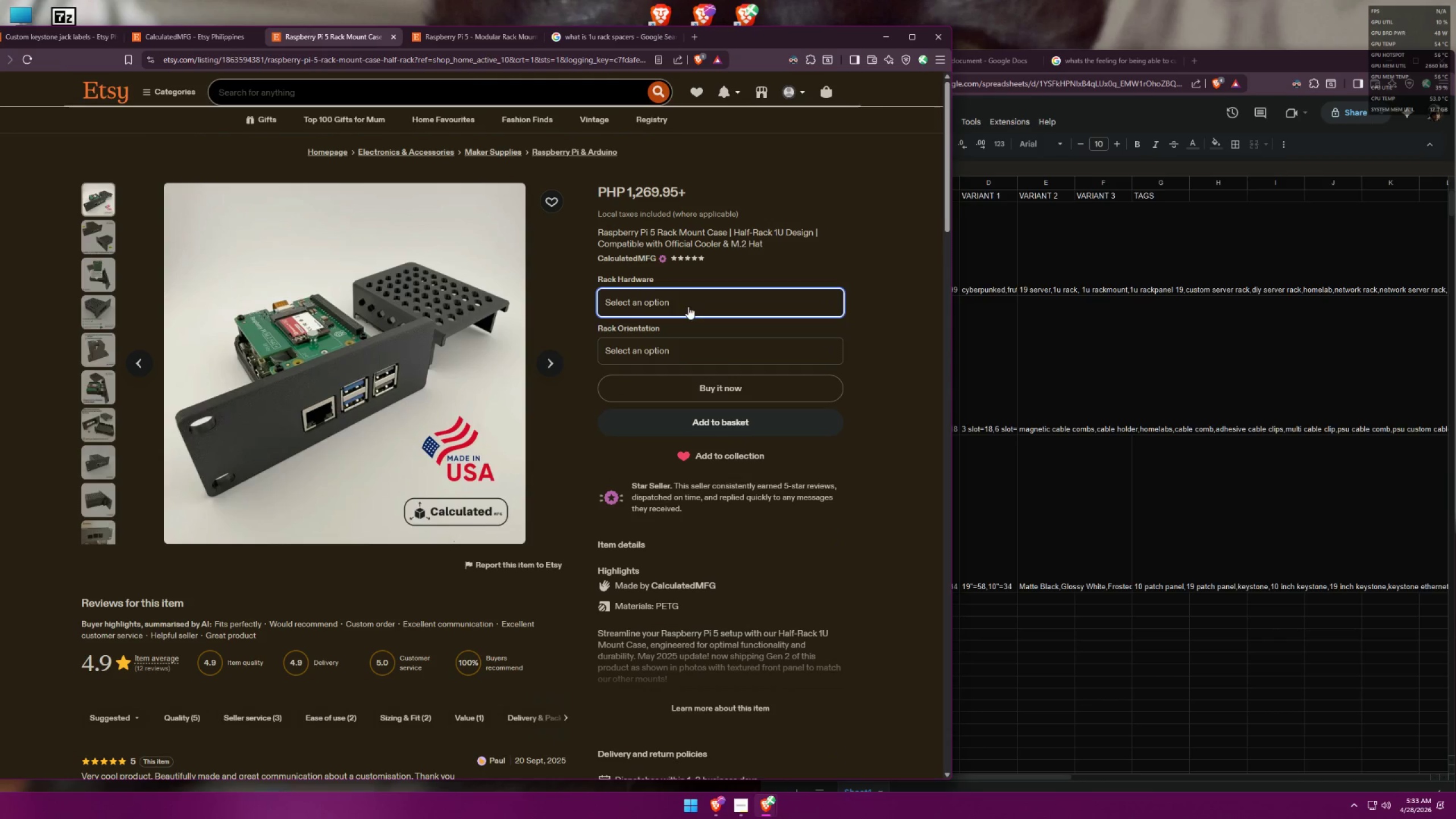 
triple_click([677, 346])
 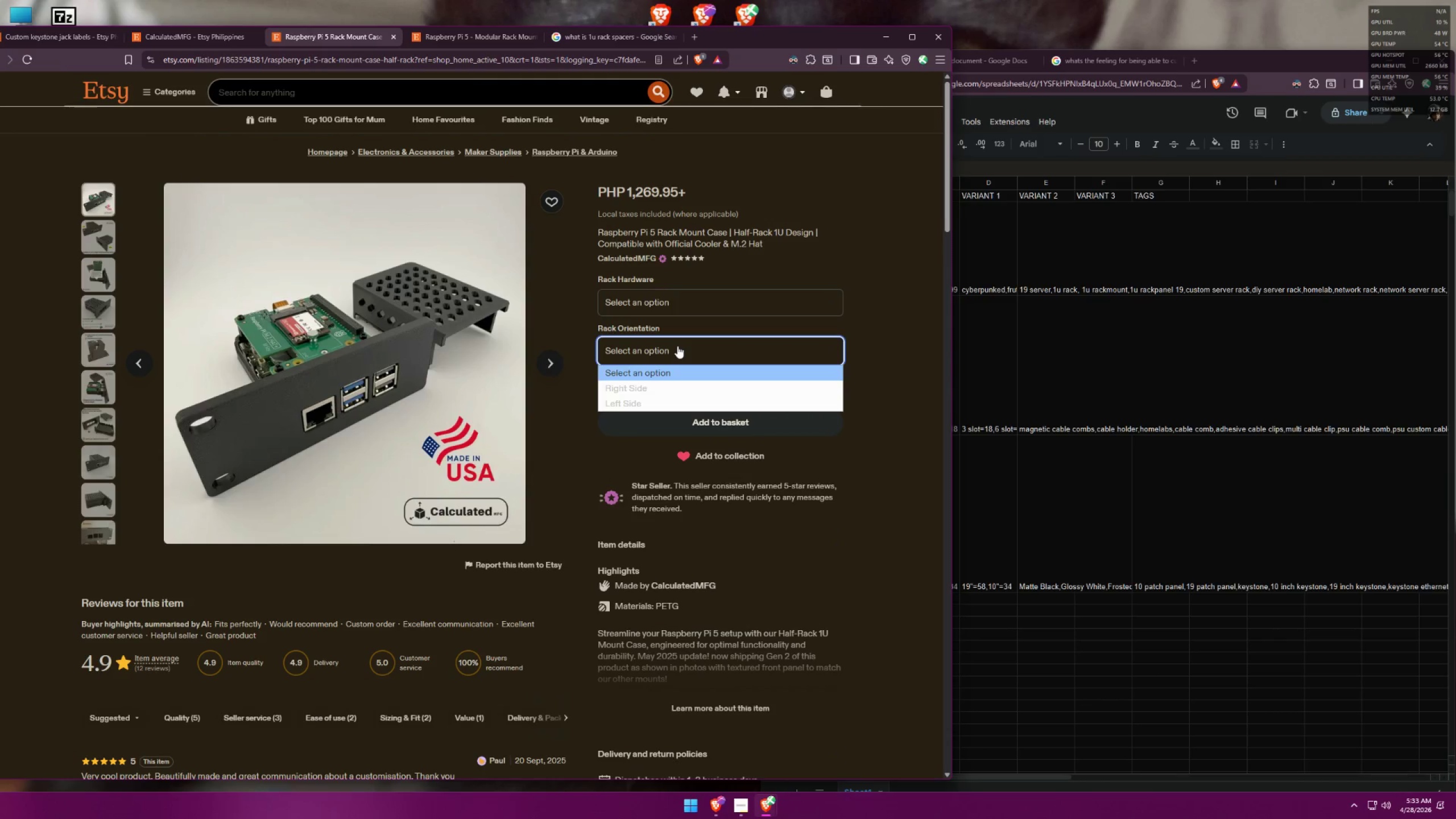 
triple_click([677, 346])
 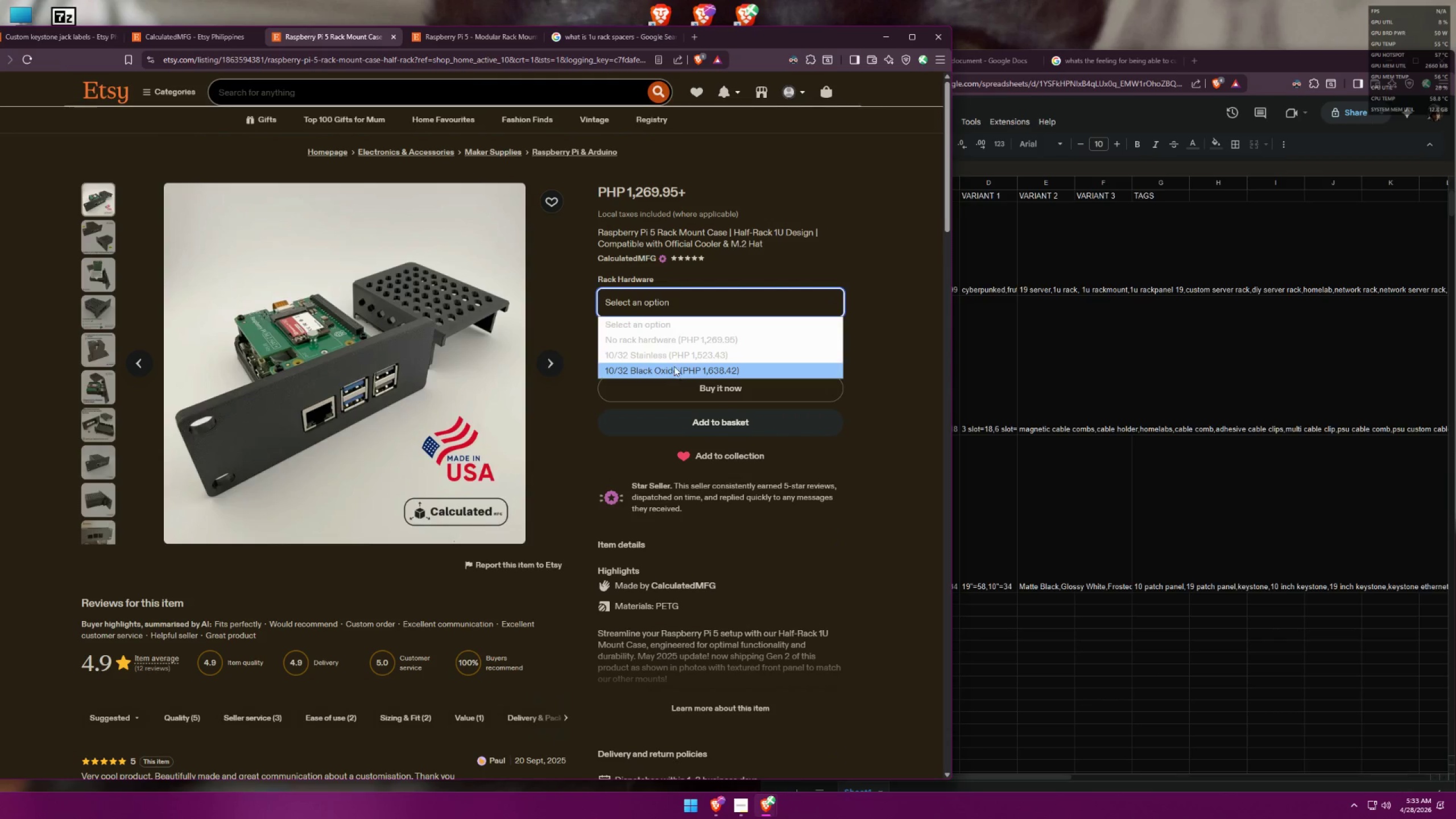 
left_click([864, 345])
 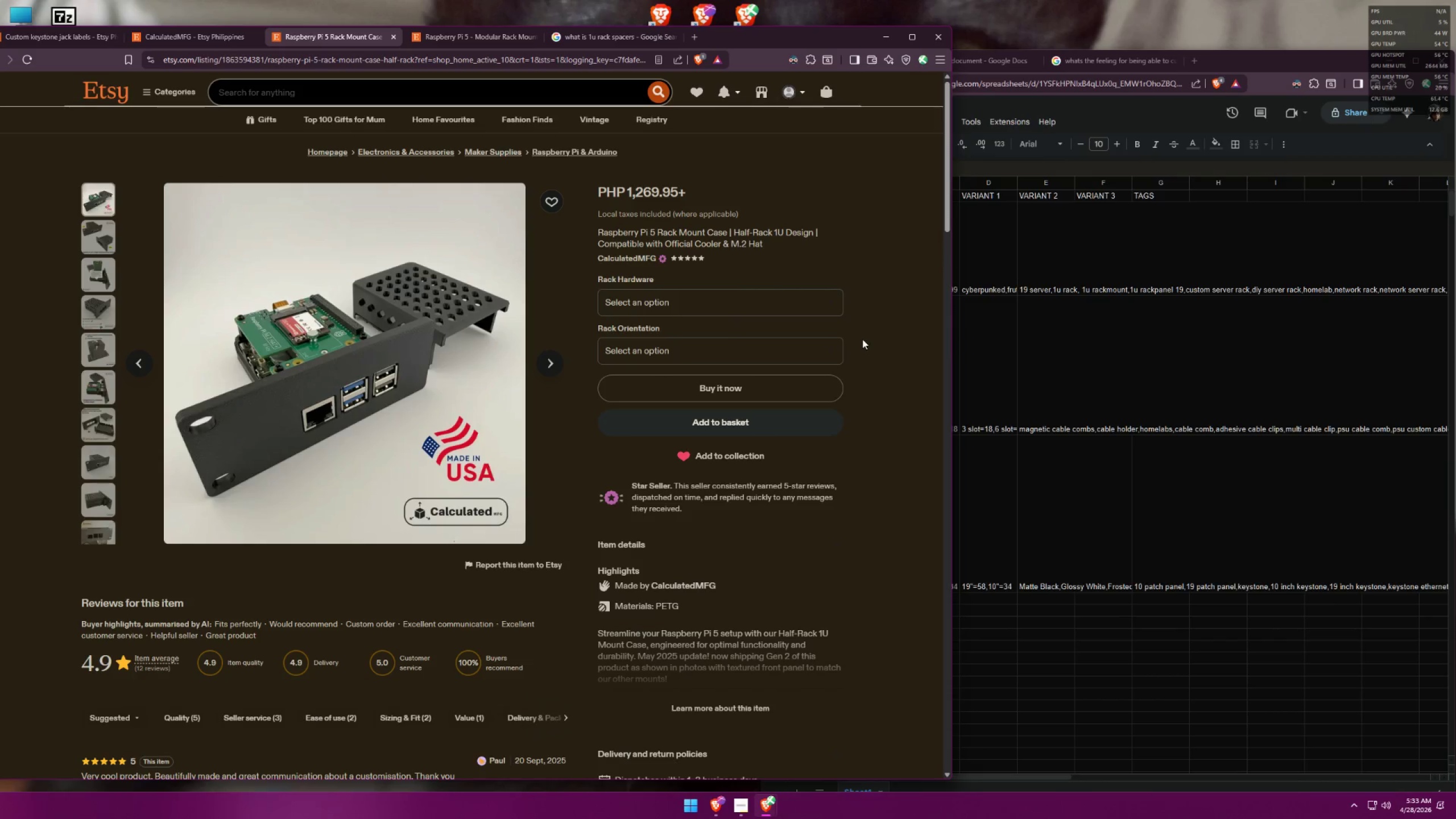 
scroll: coordinate [825, 482], scroll_direction: down, amount: 7.0
 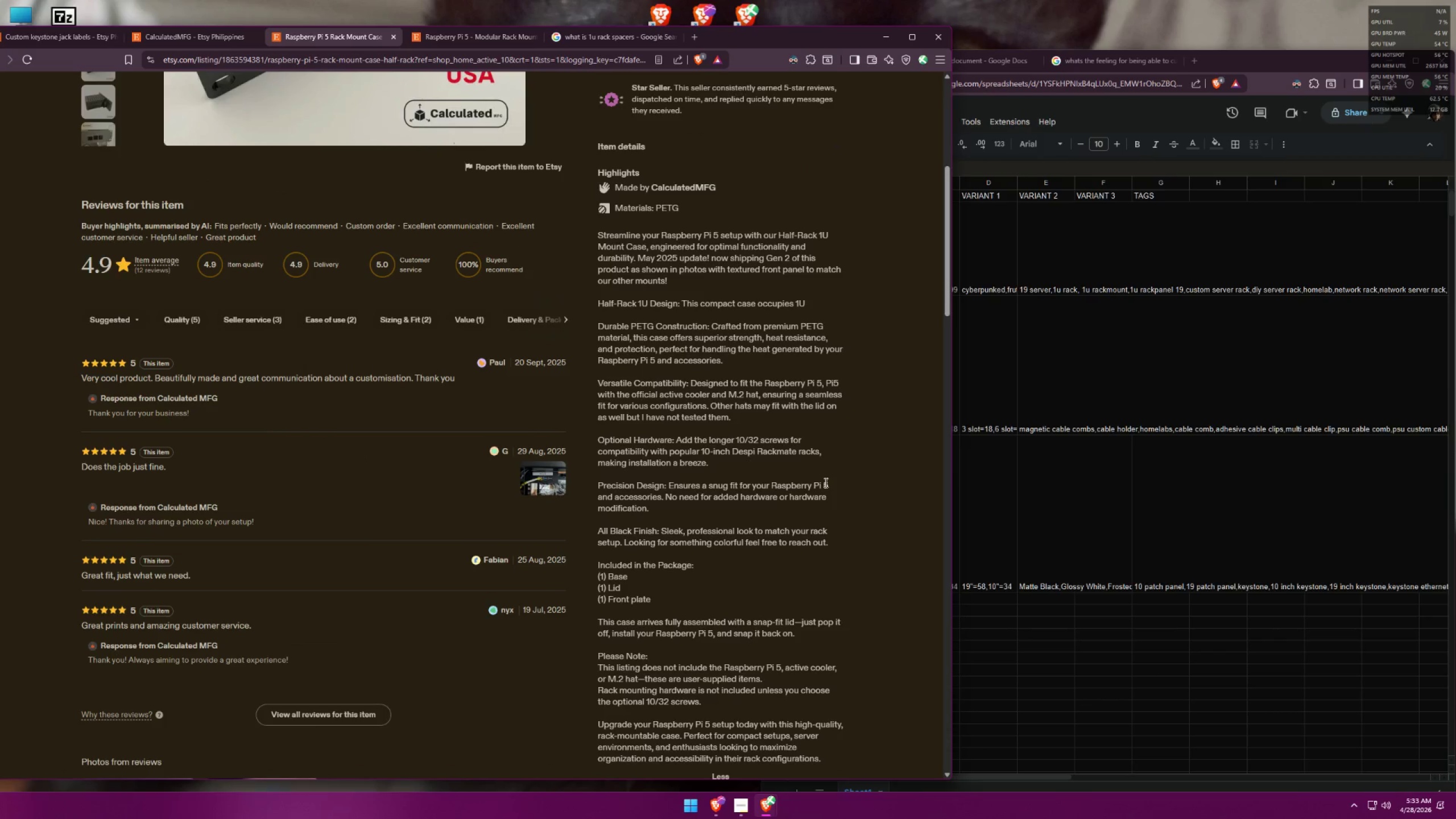 
scroll: coordinate [823, 483], scroll_direction: up, amount: 7.0
 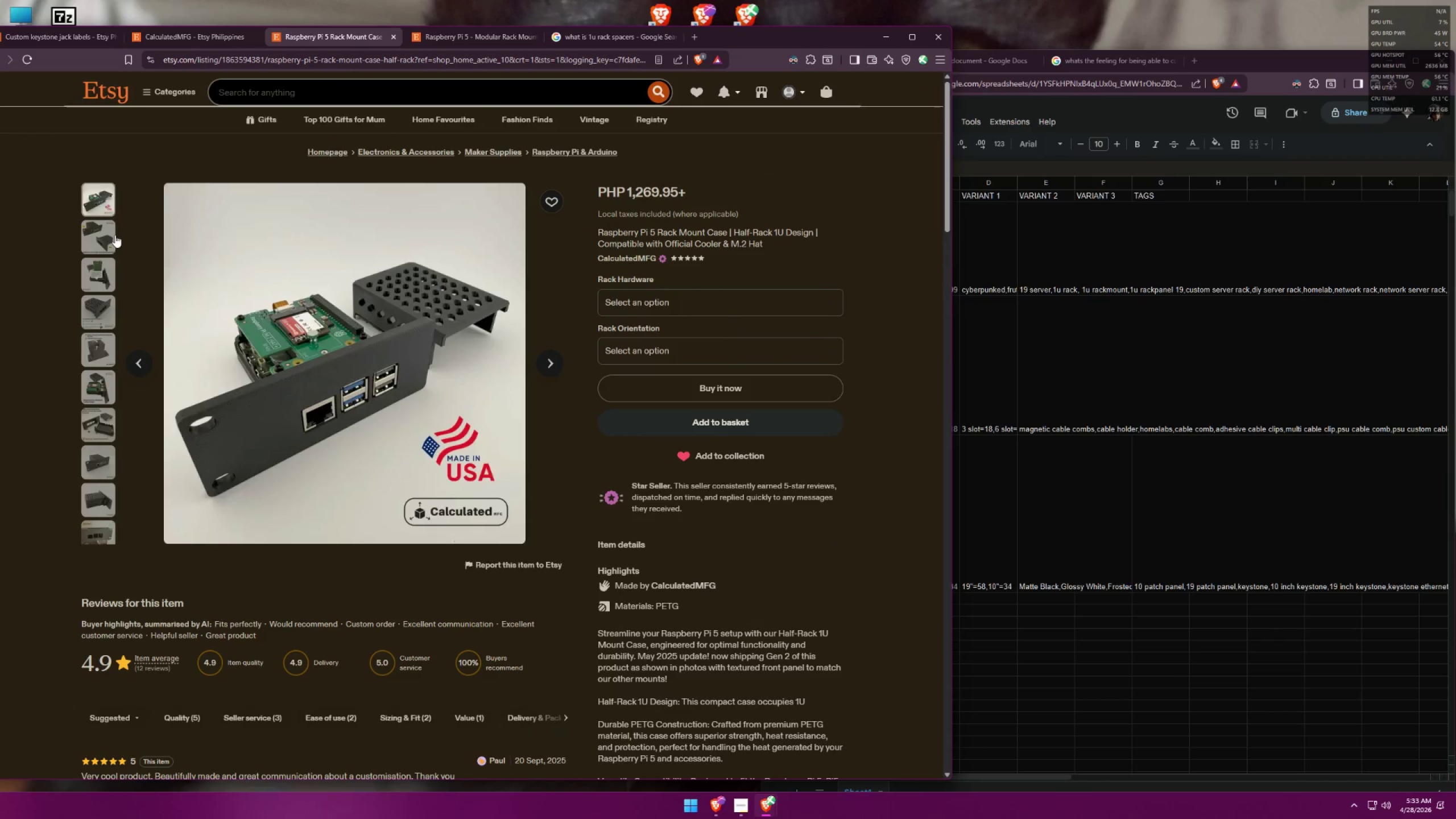 
mouse_move([132, 257])
 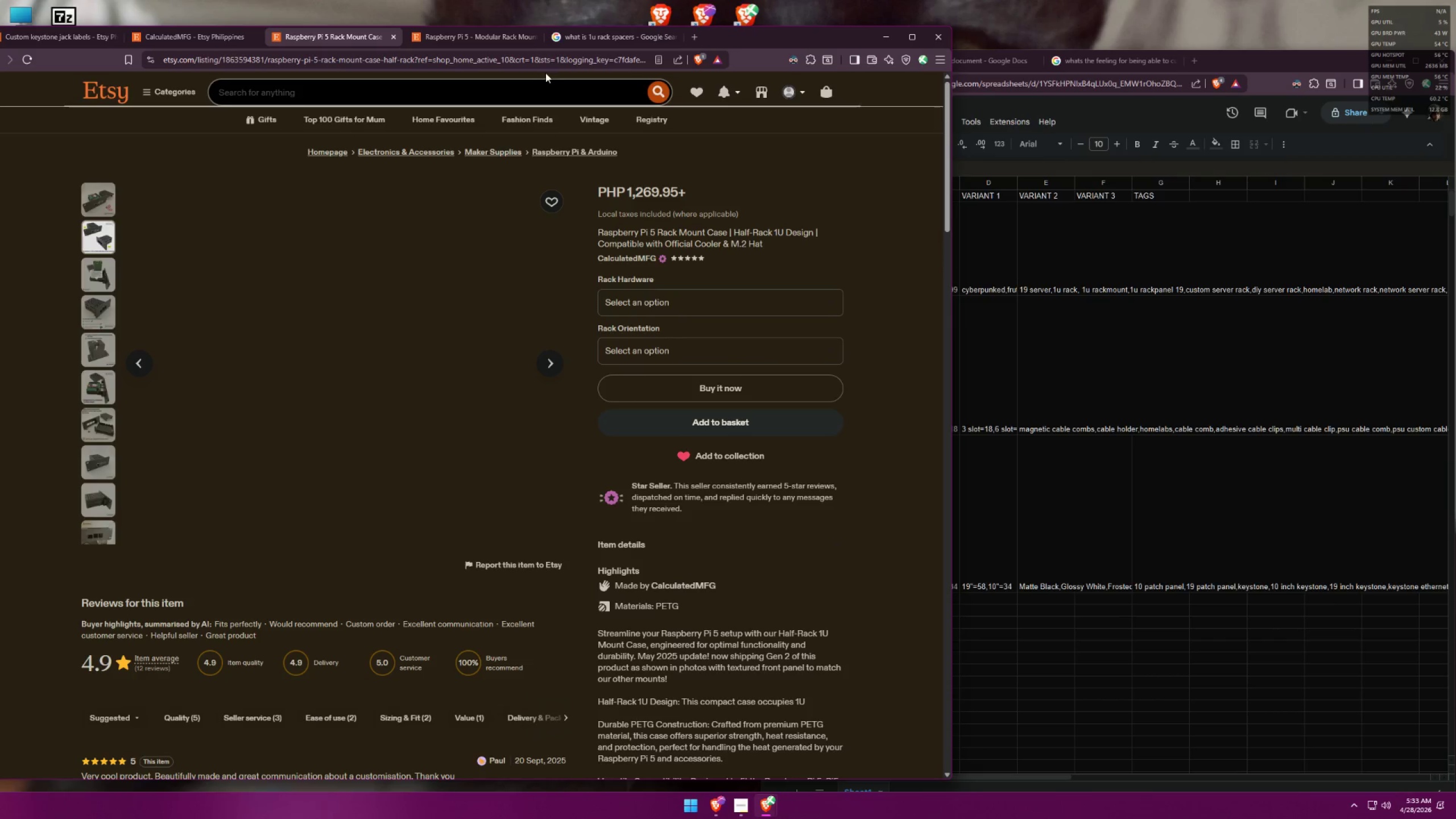 
left_click([580, 32])
 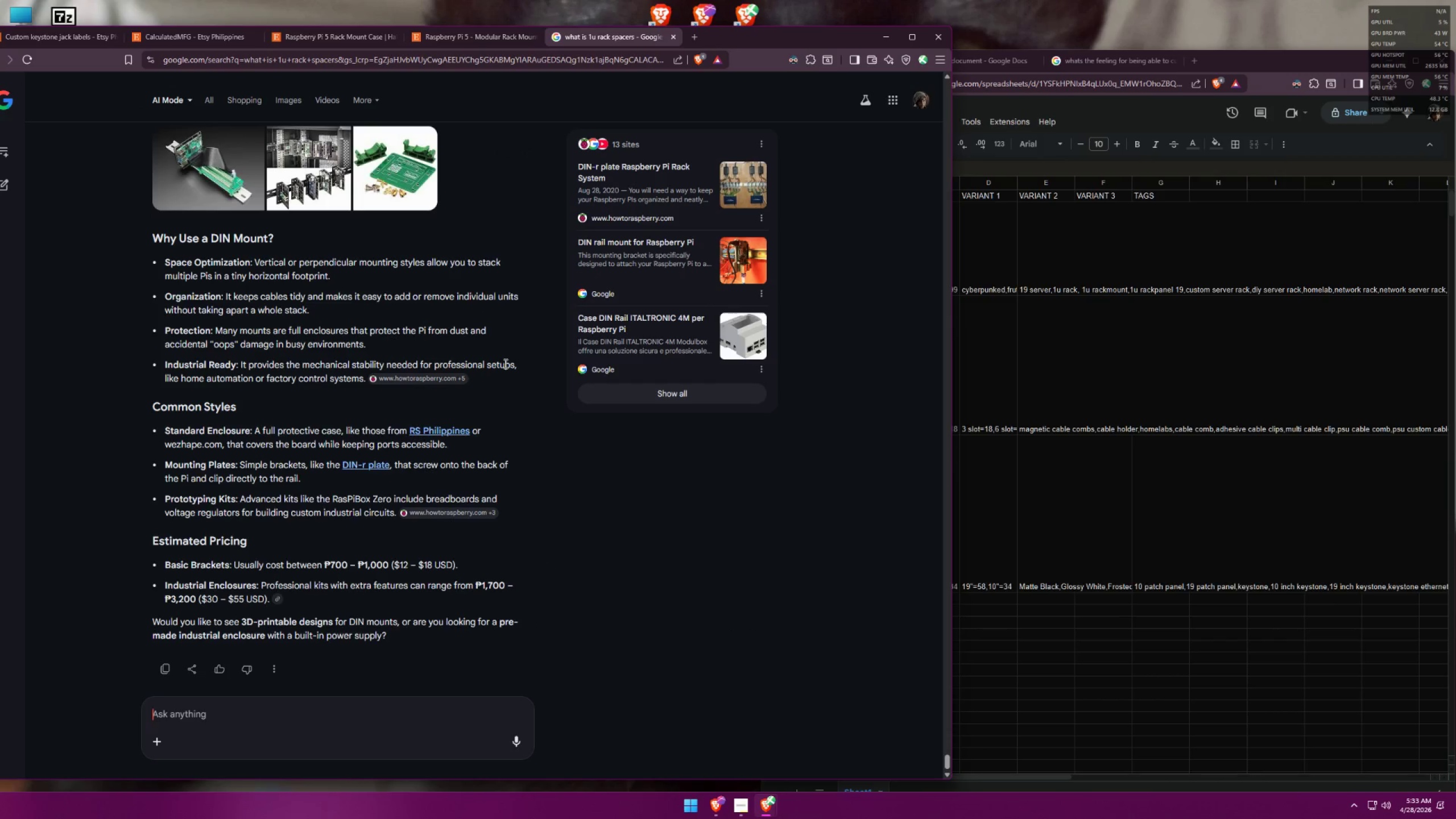 
wait(11.22)
 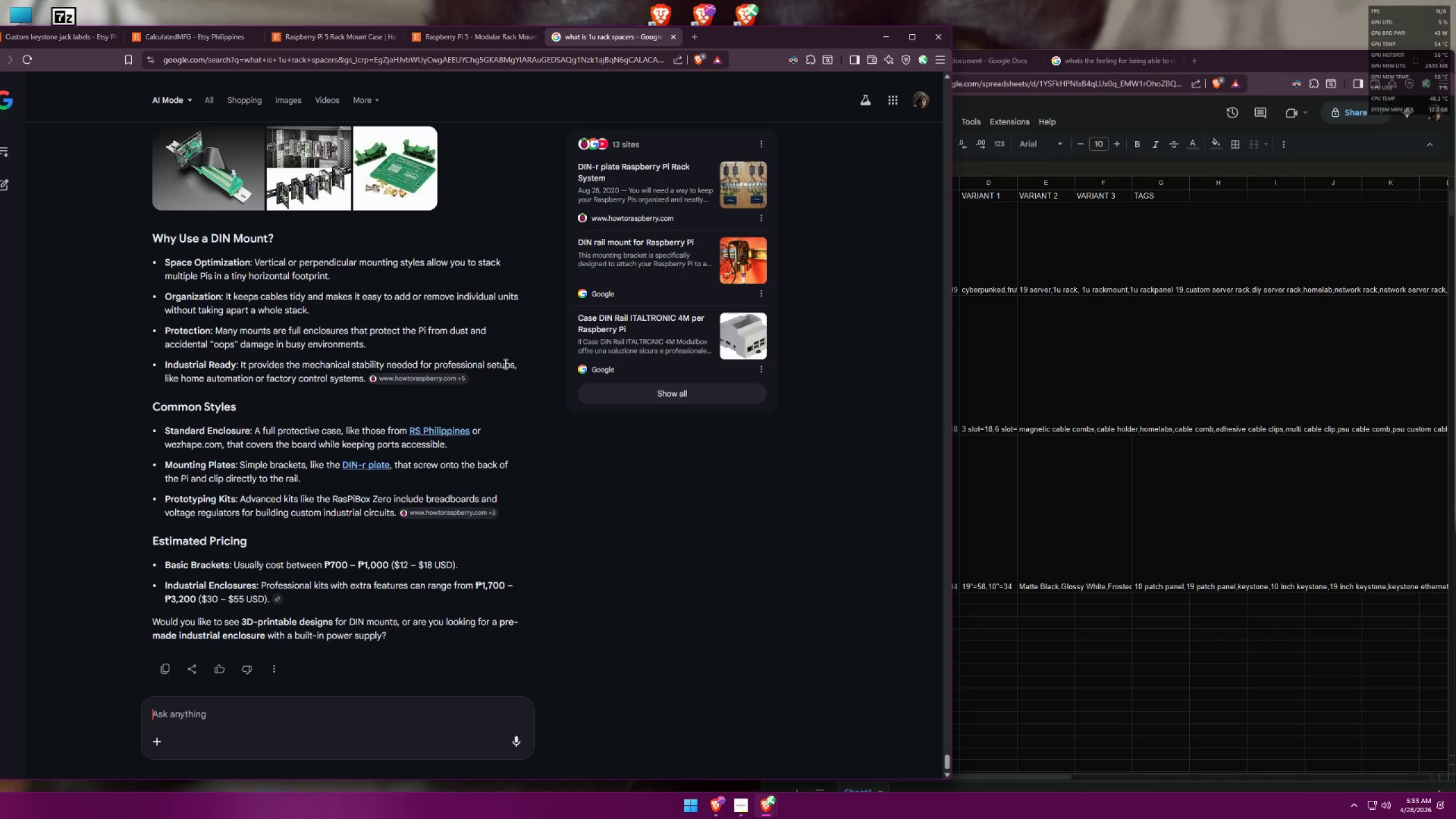 
left_click([409, 706])
 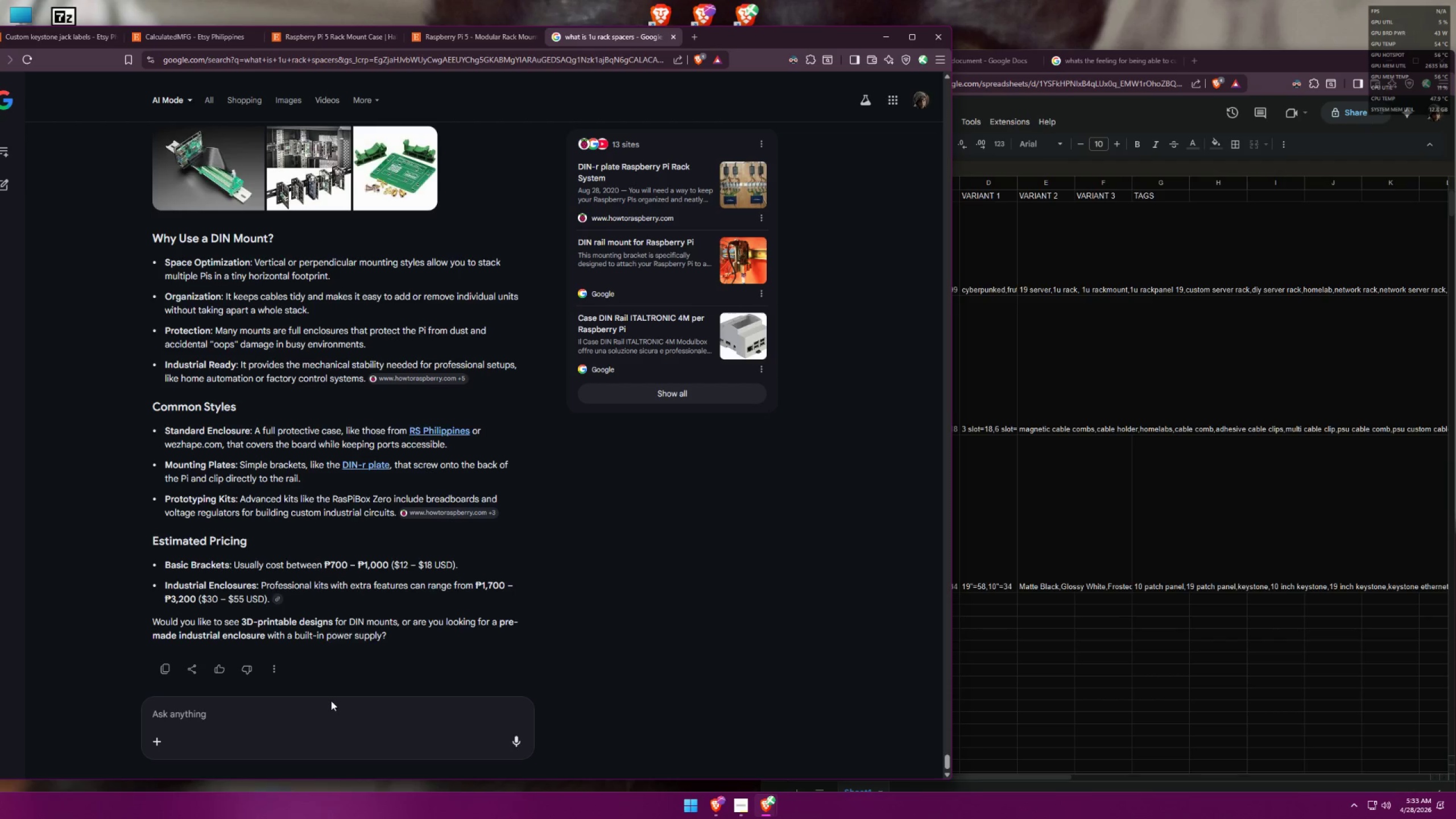 
left_click([319, 704])
 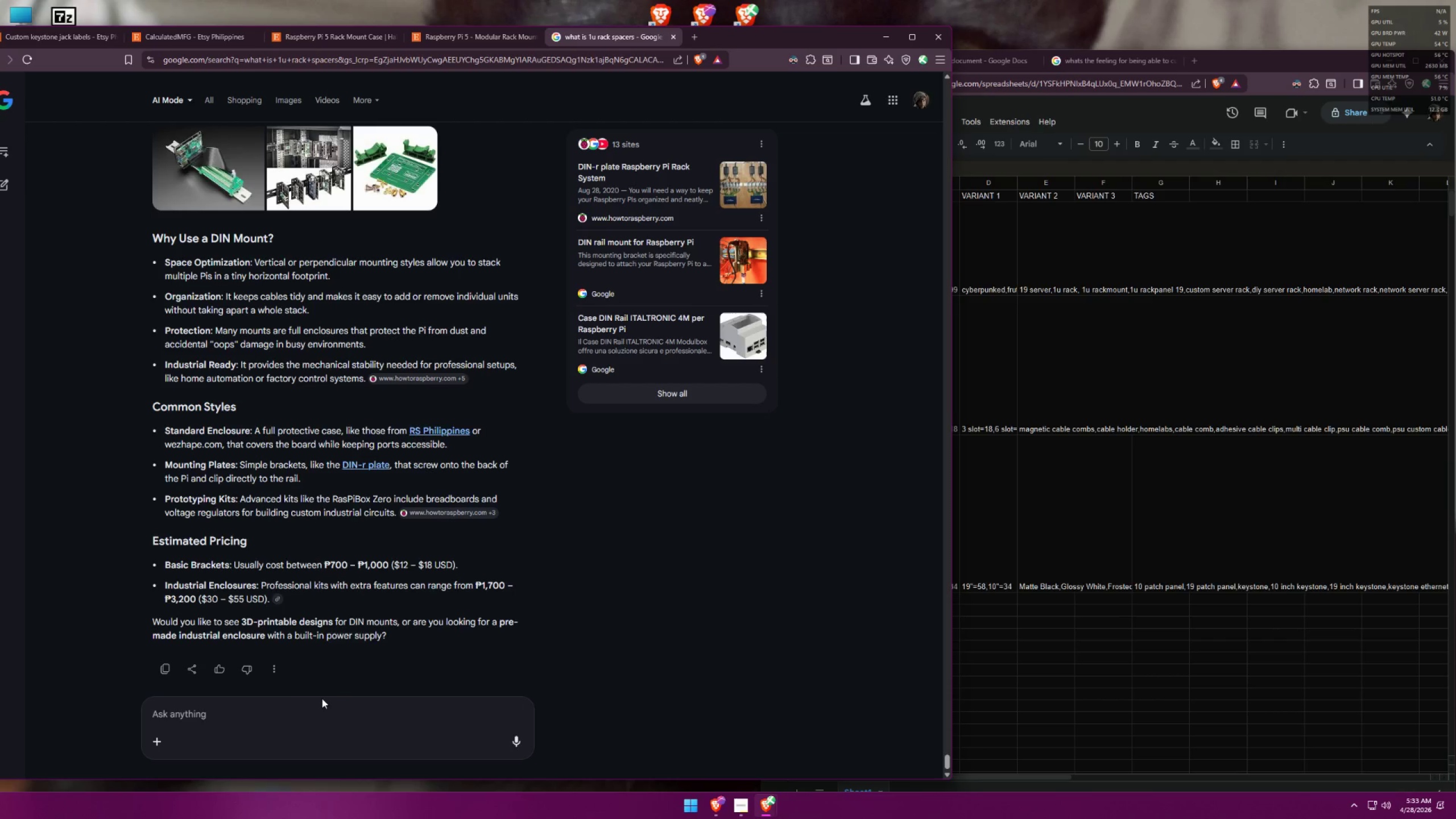 
type(3d printable design )
key(Backspace)
type(s for din mounts pls)
 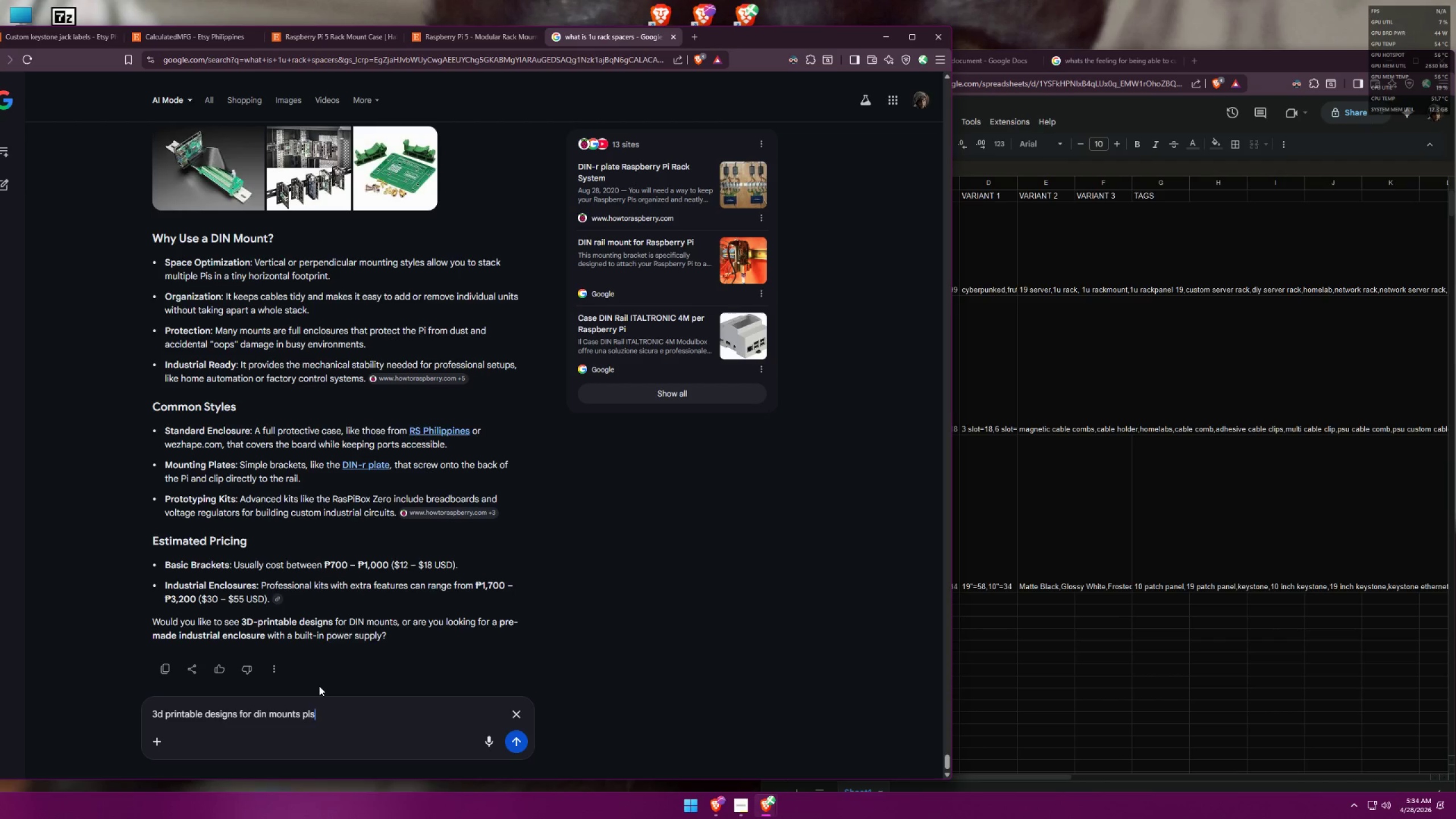 
key(Enter)
 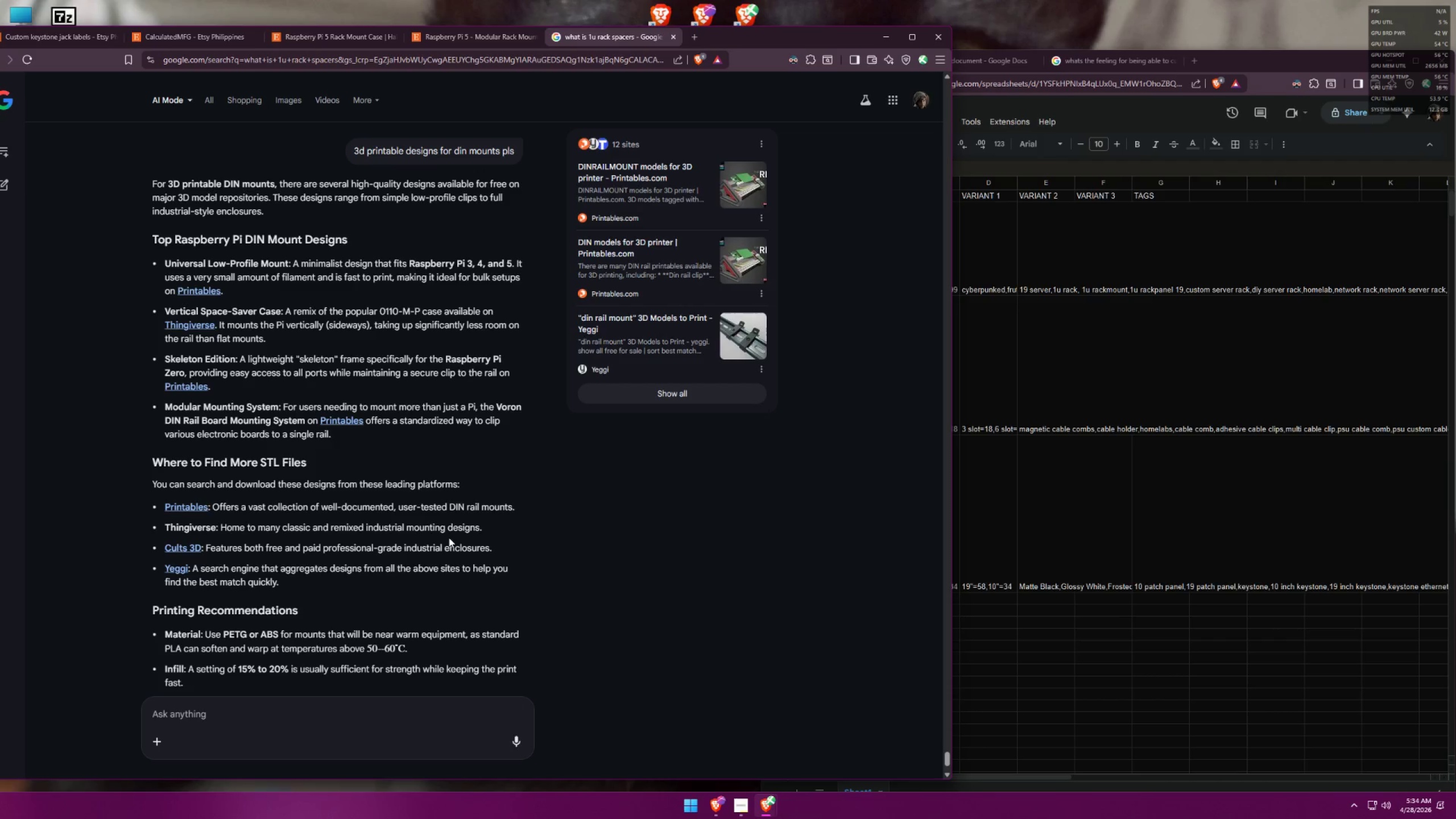 
wait(15.44)
 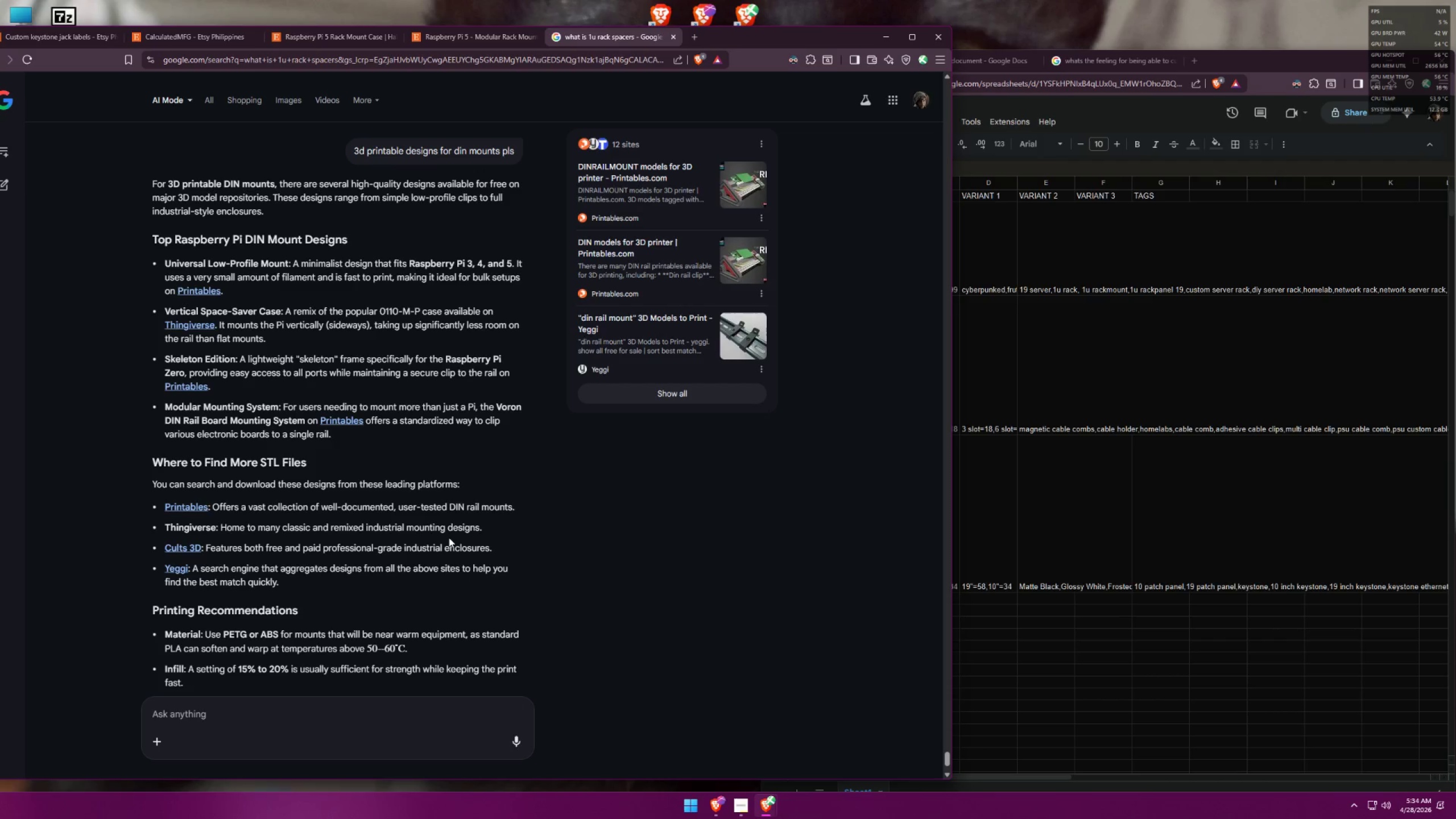 
scroll: coordinate [502, 516], scroll_direction: down, amount: 2.0